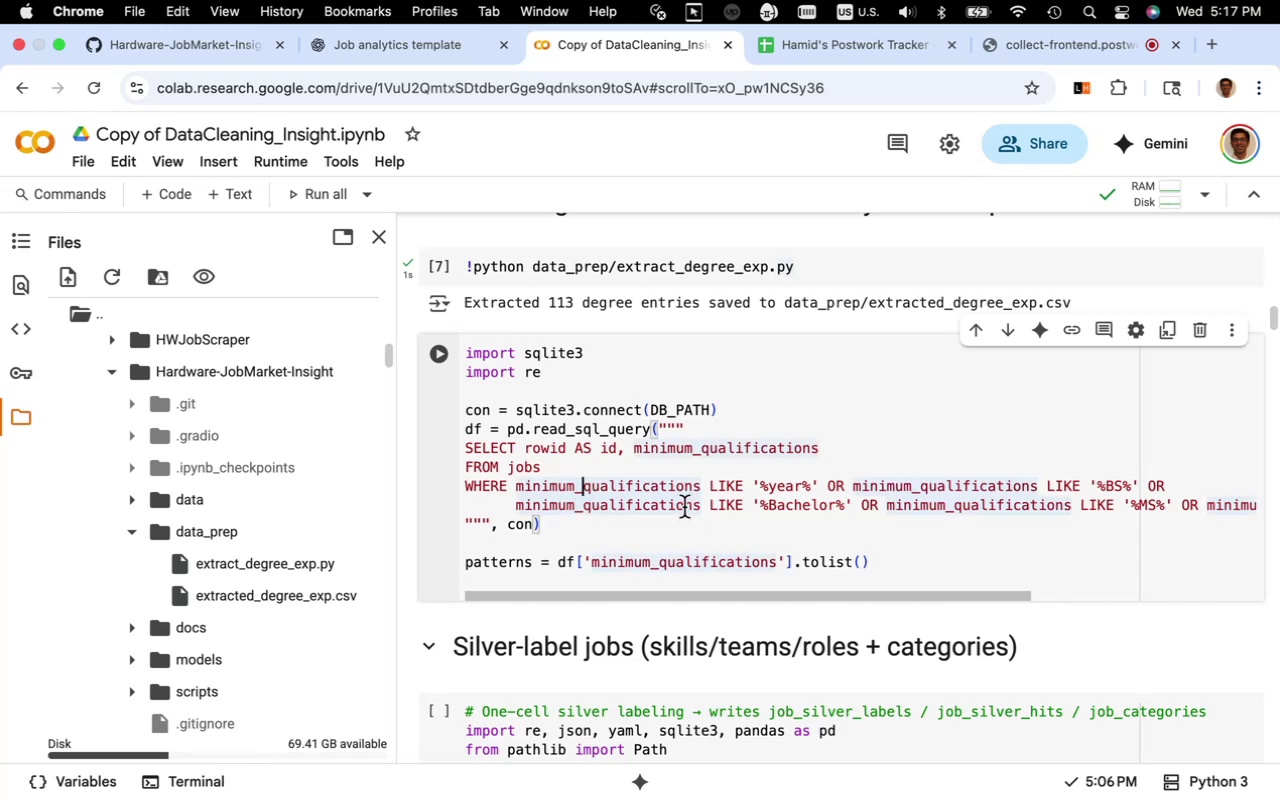 
key(Backspace)
 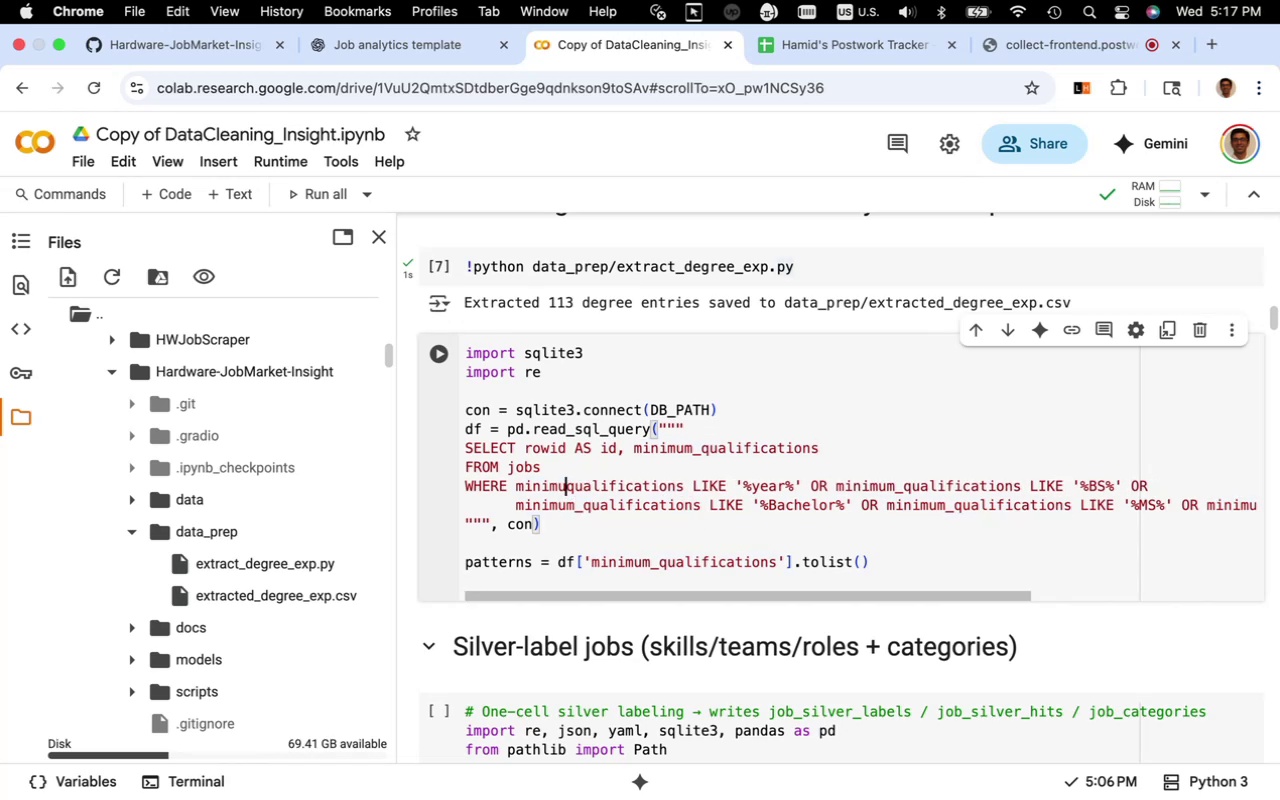 
key(Backspace)
 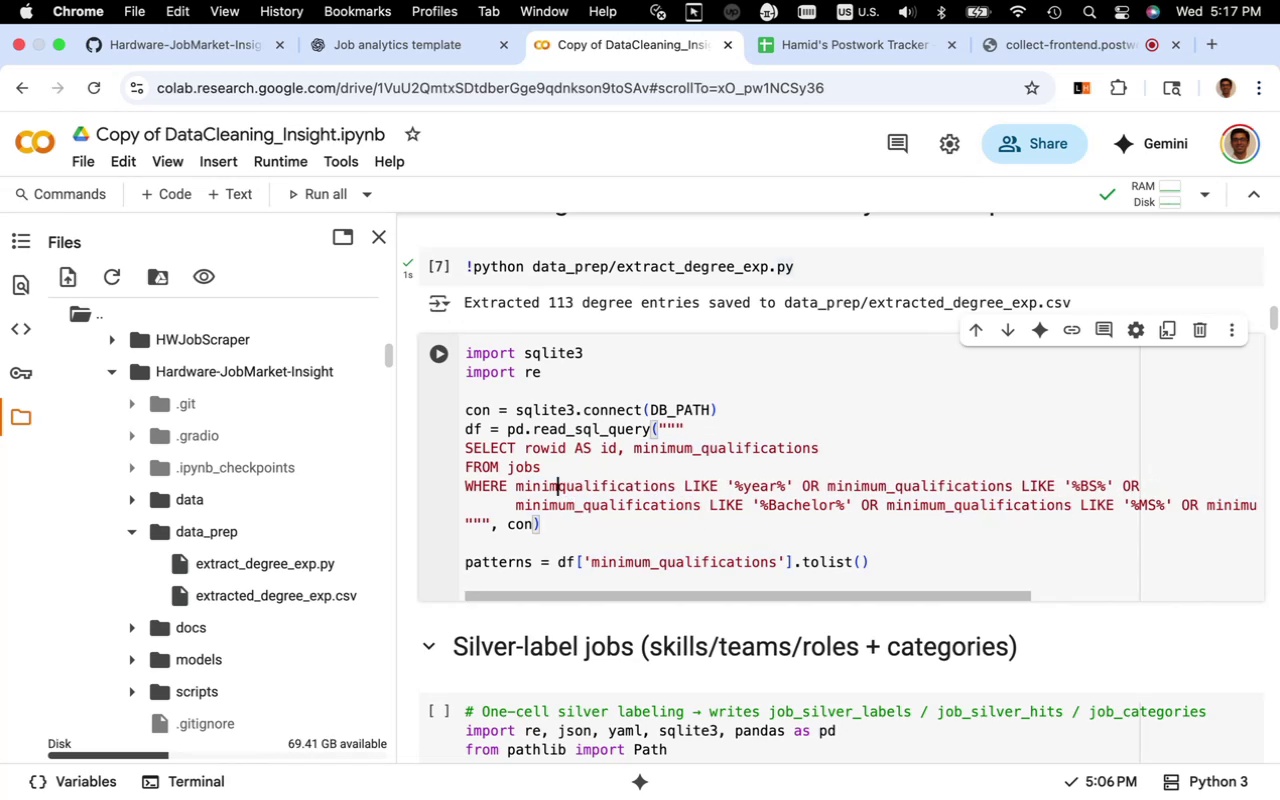 
key(Backspace)
 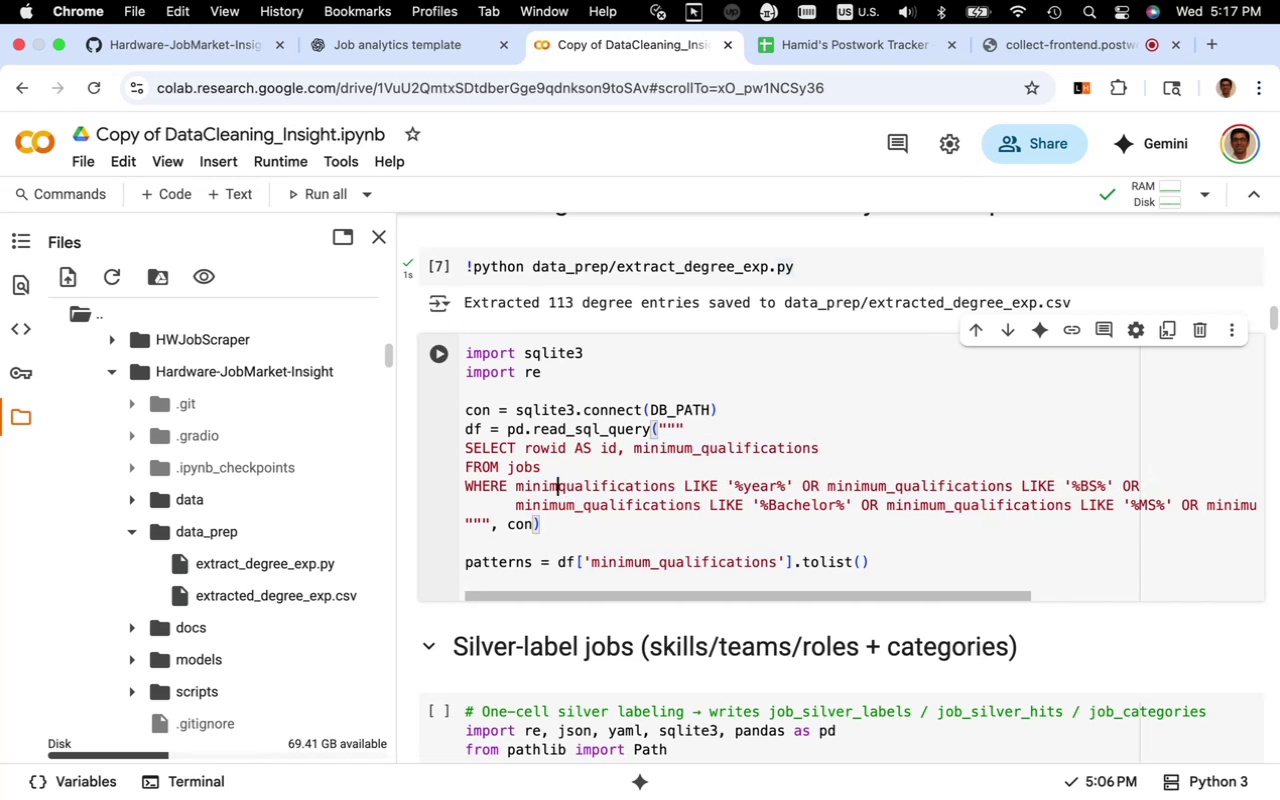 
key(Backspace)
 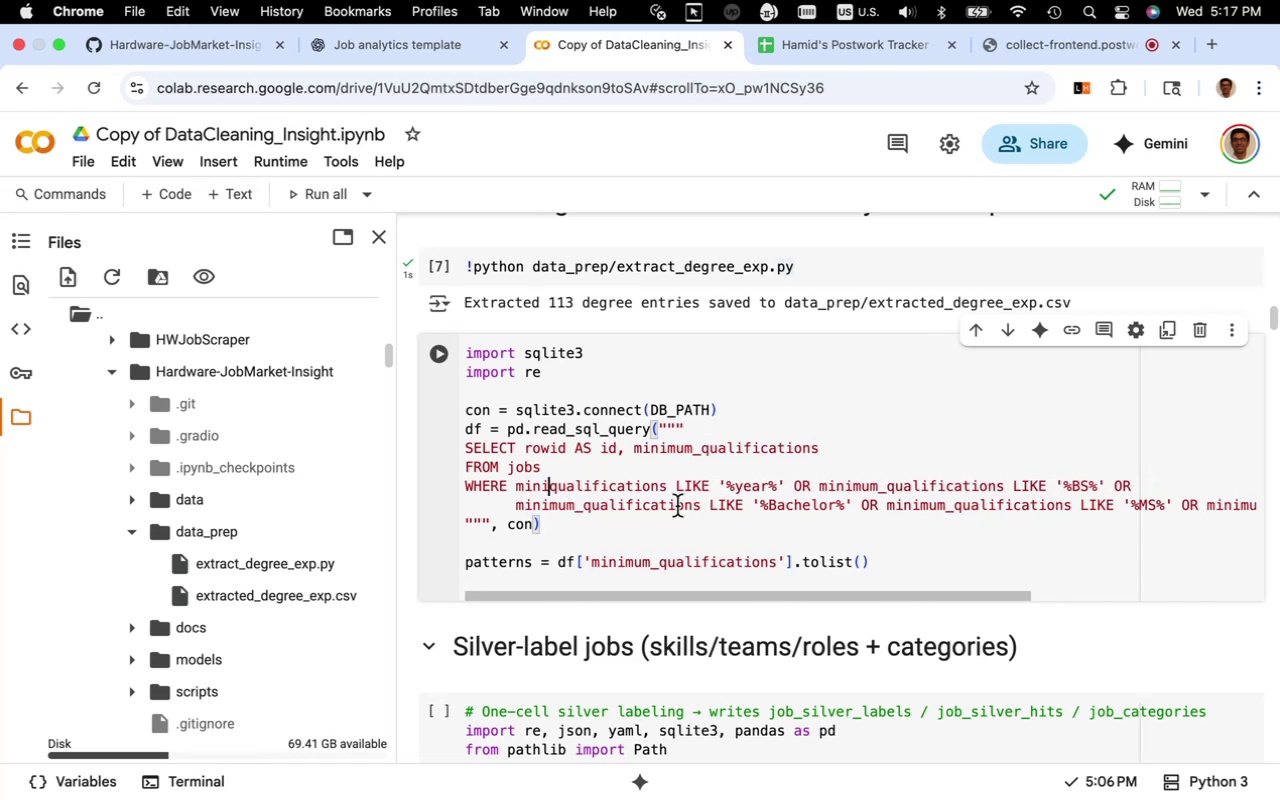 
key(Backspace)
 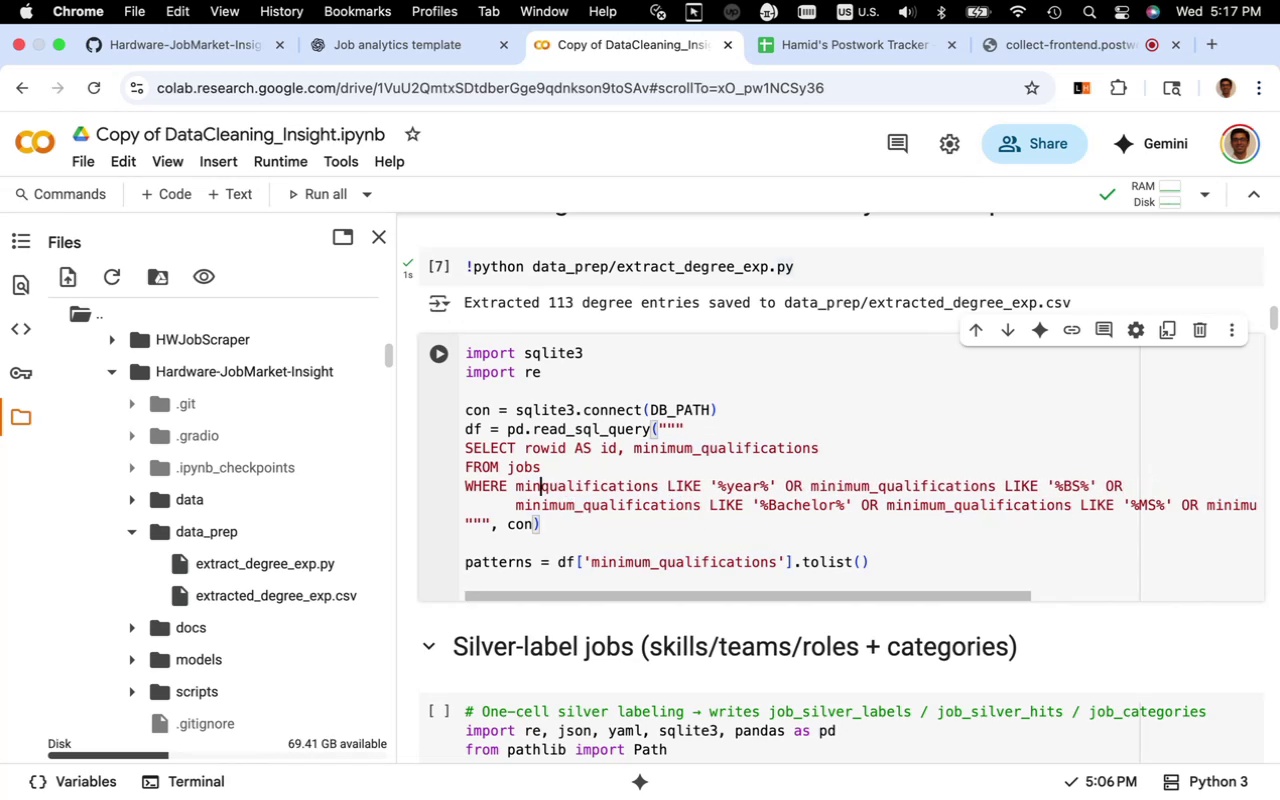 
key(Backspace)
 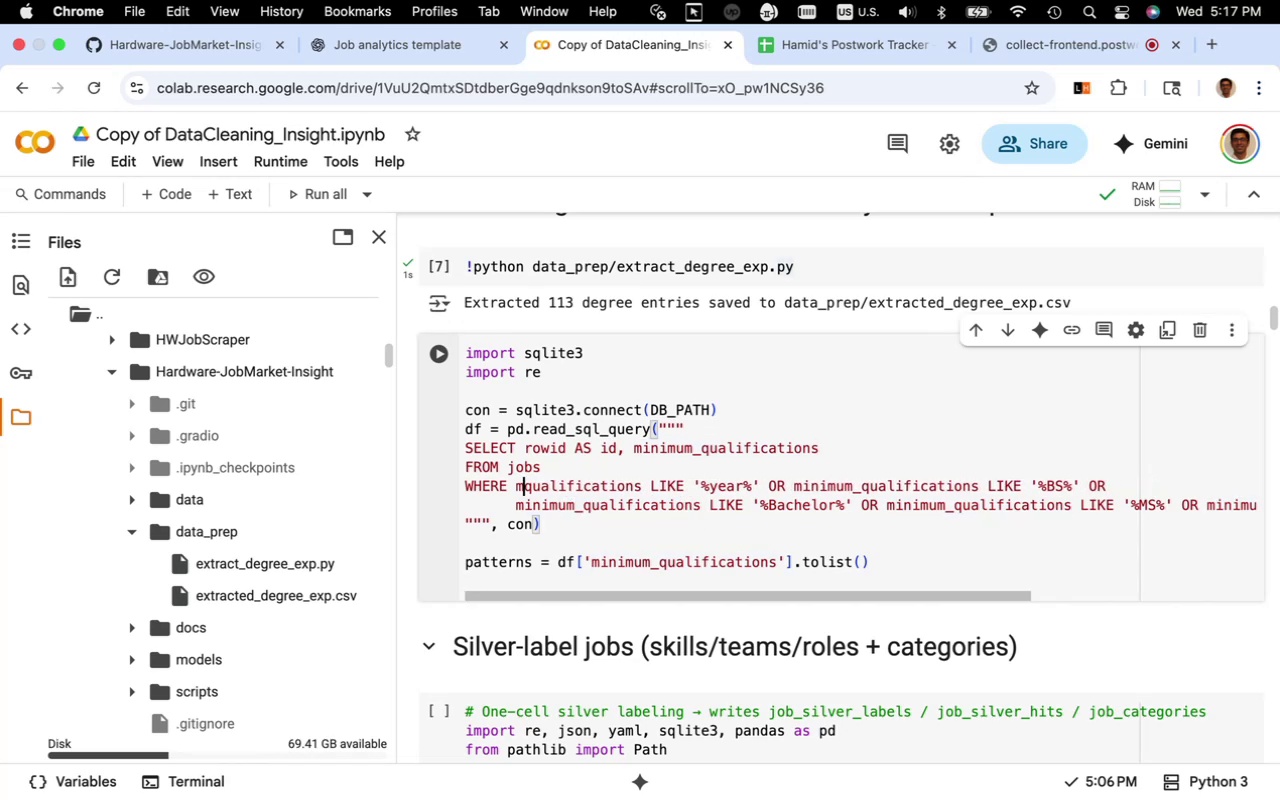 
key(Backspace)
 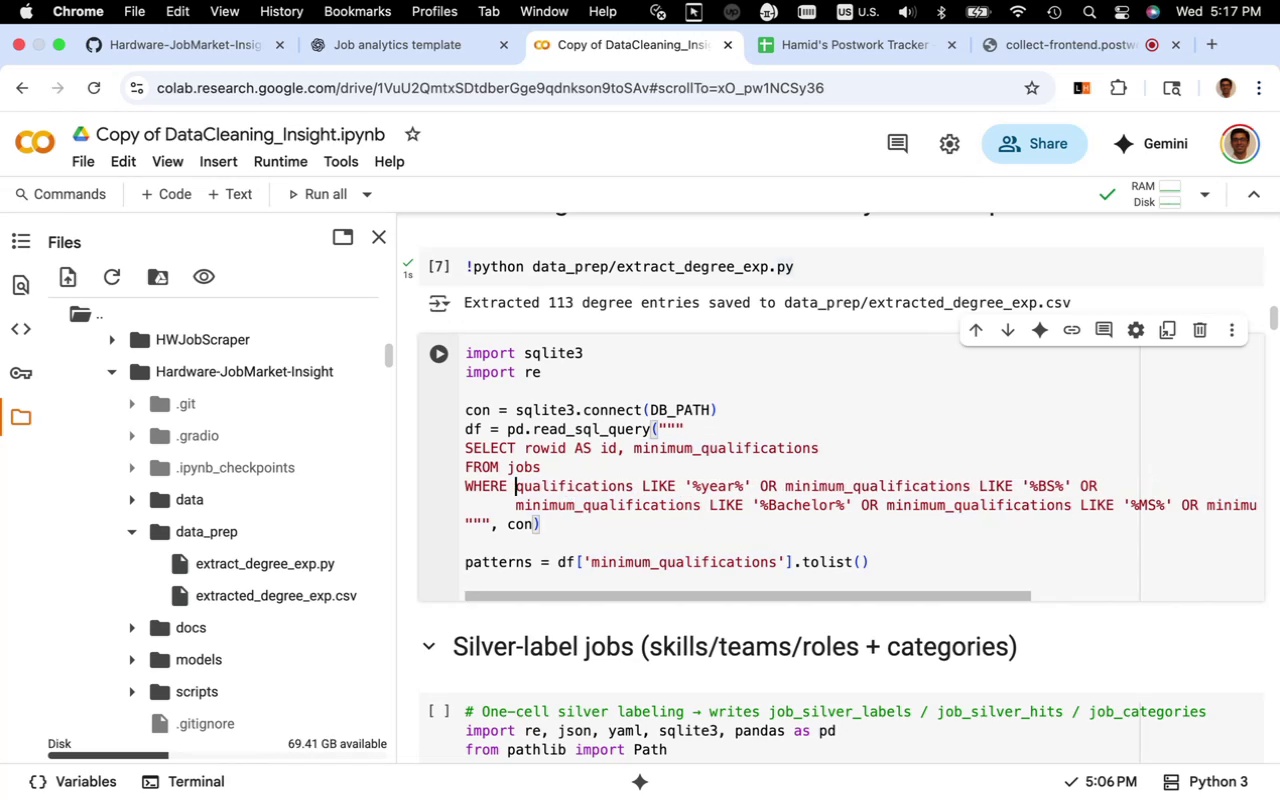 
key(Backspace)
 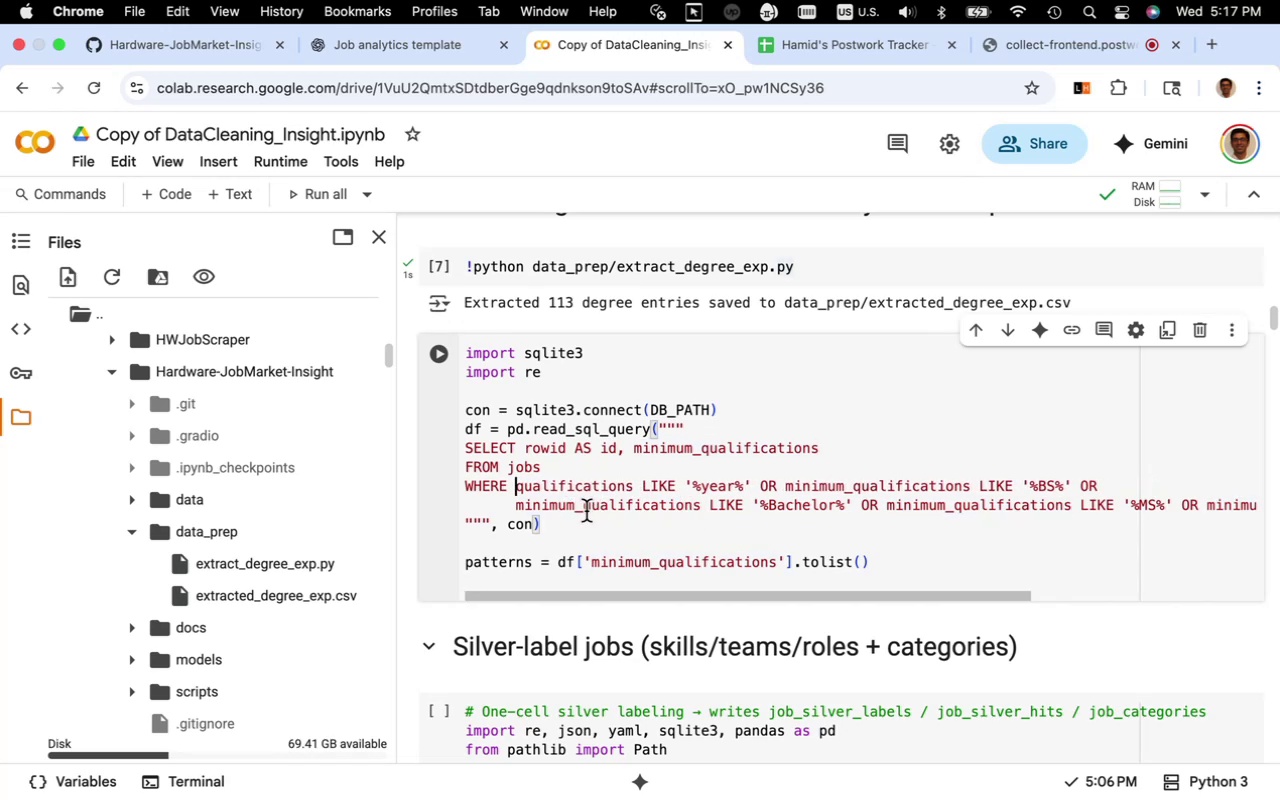 
left_click([586, 511])
 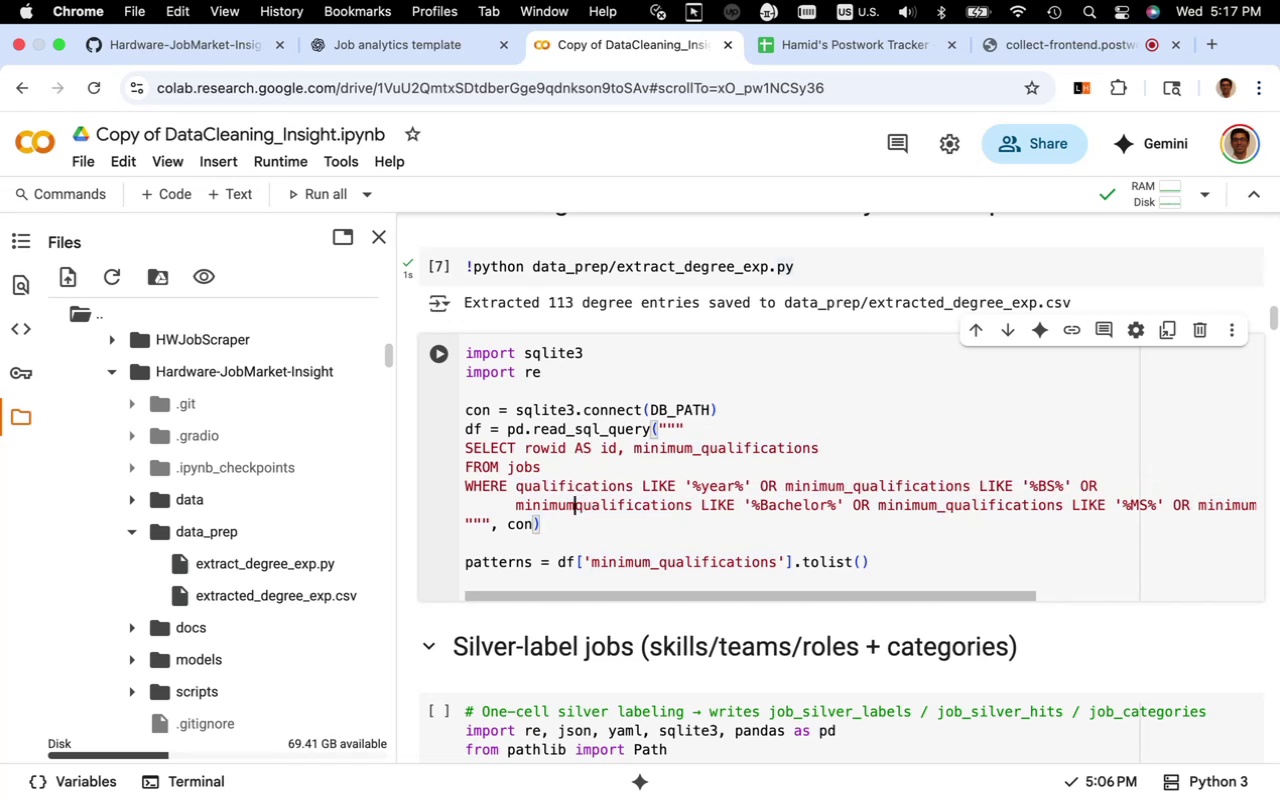 
key(Backspace)
 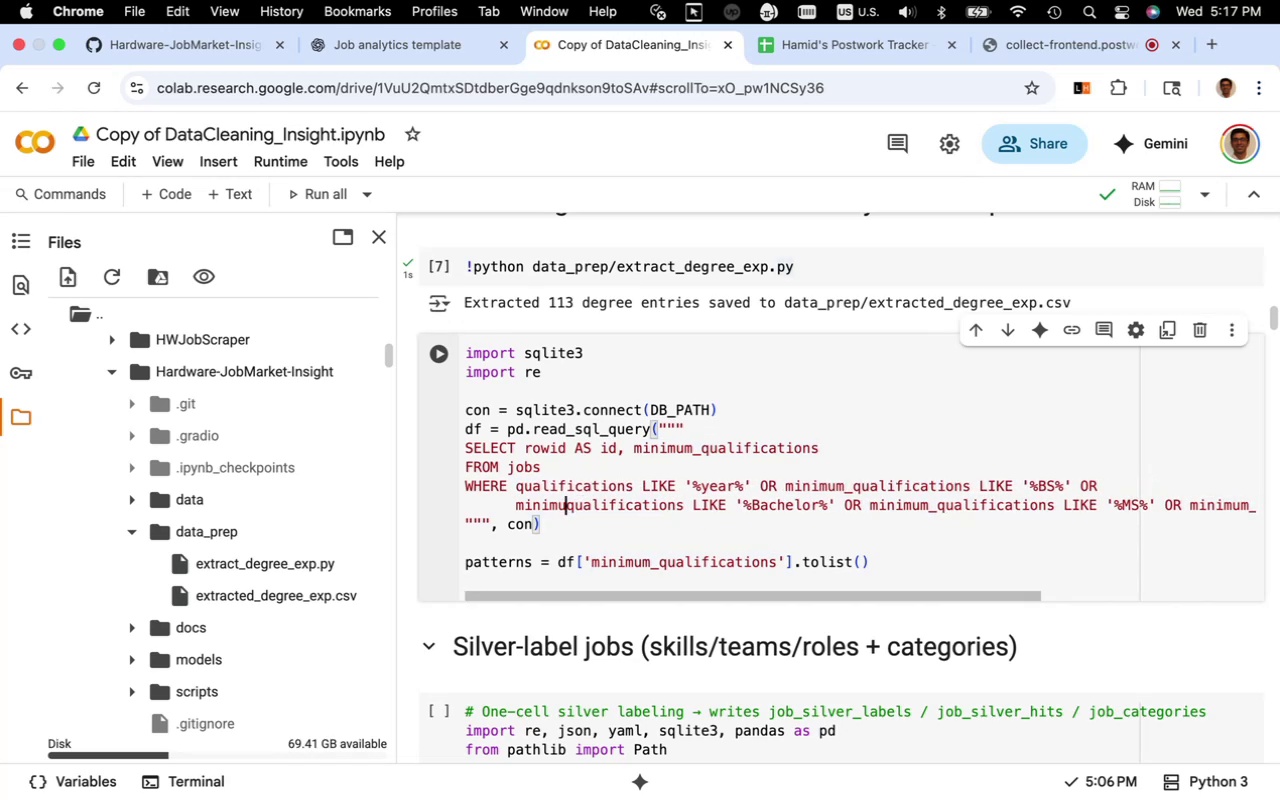 
key(Backspace)
 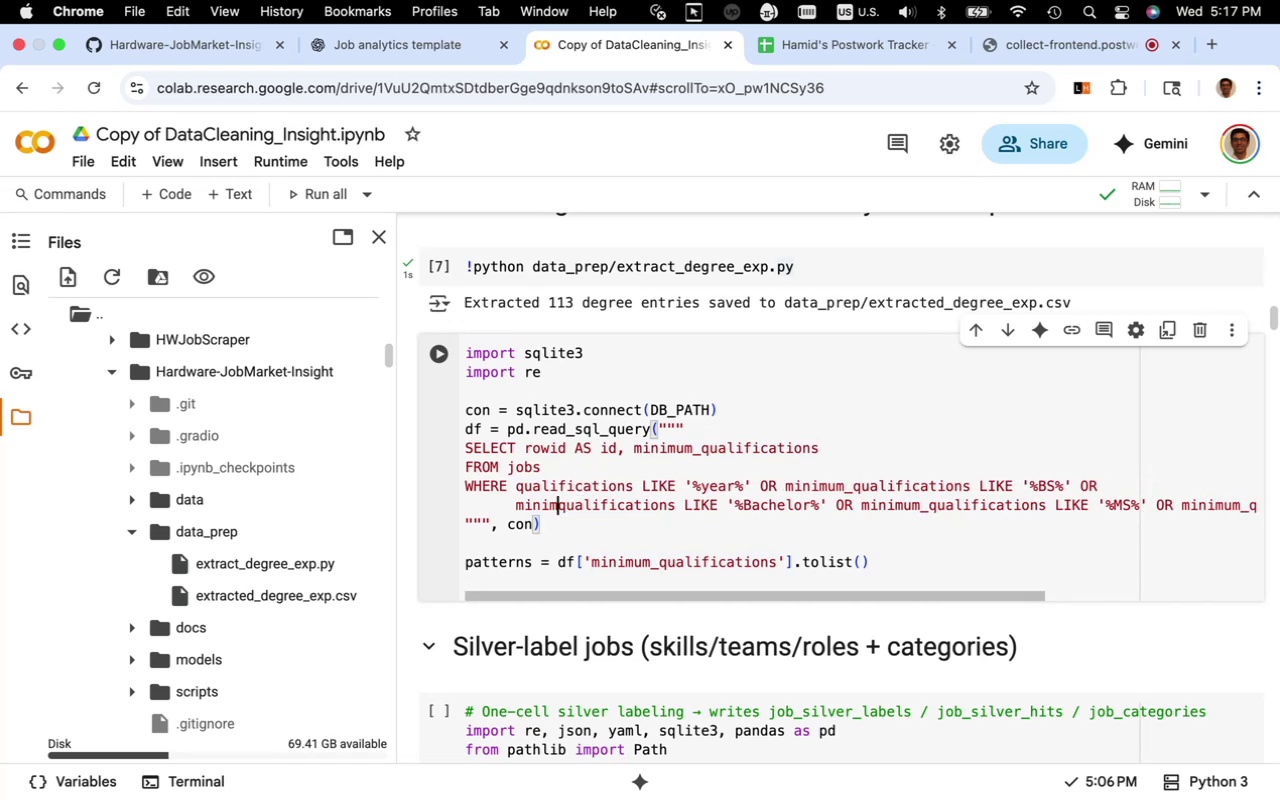 
key(Backspace)
 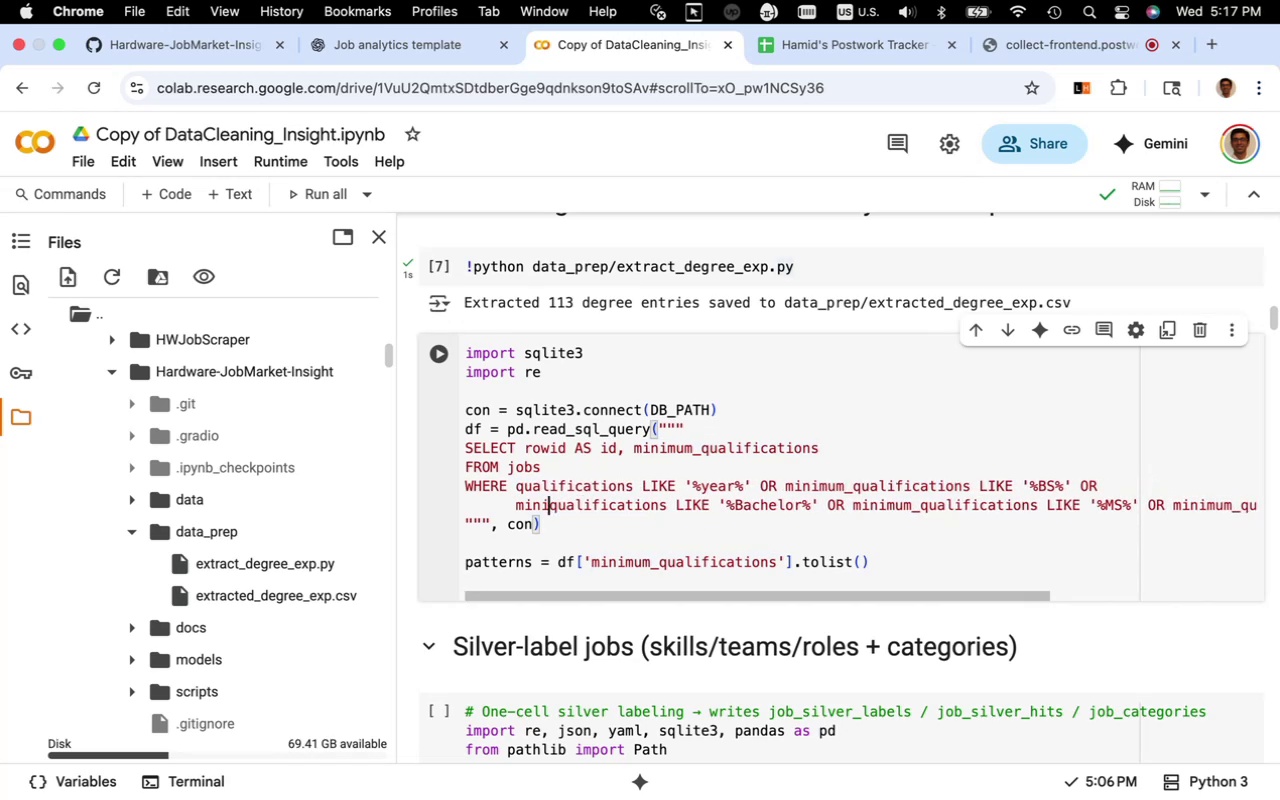 
key(Backspace)
 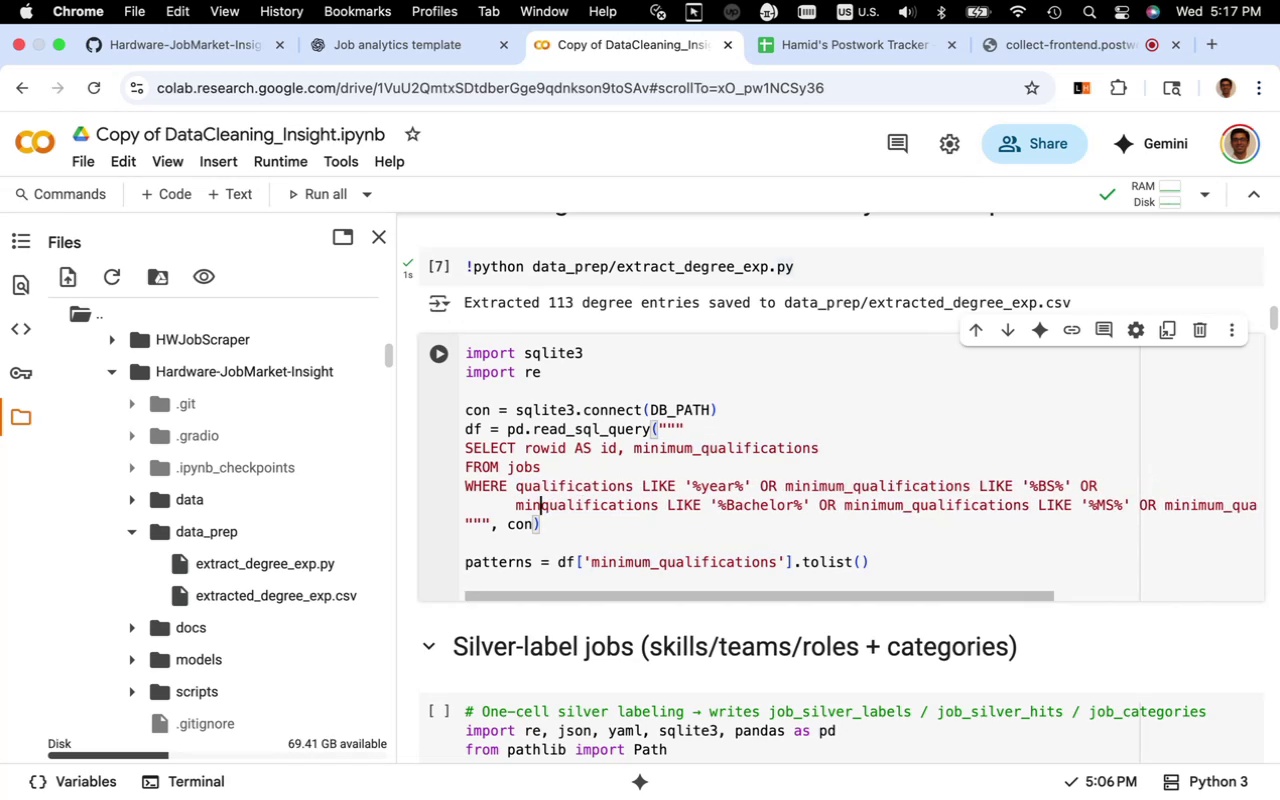 
key(Backspace)
 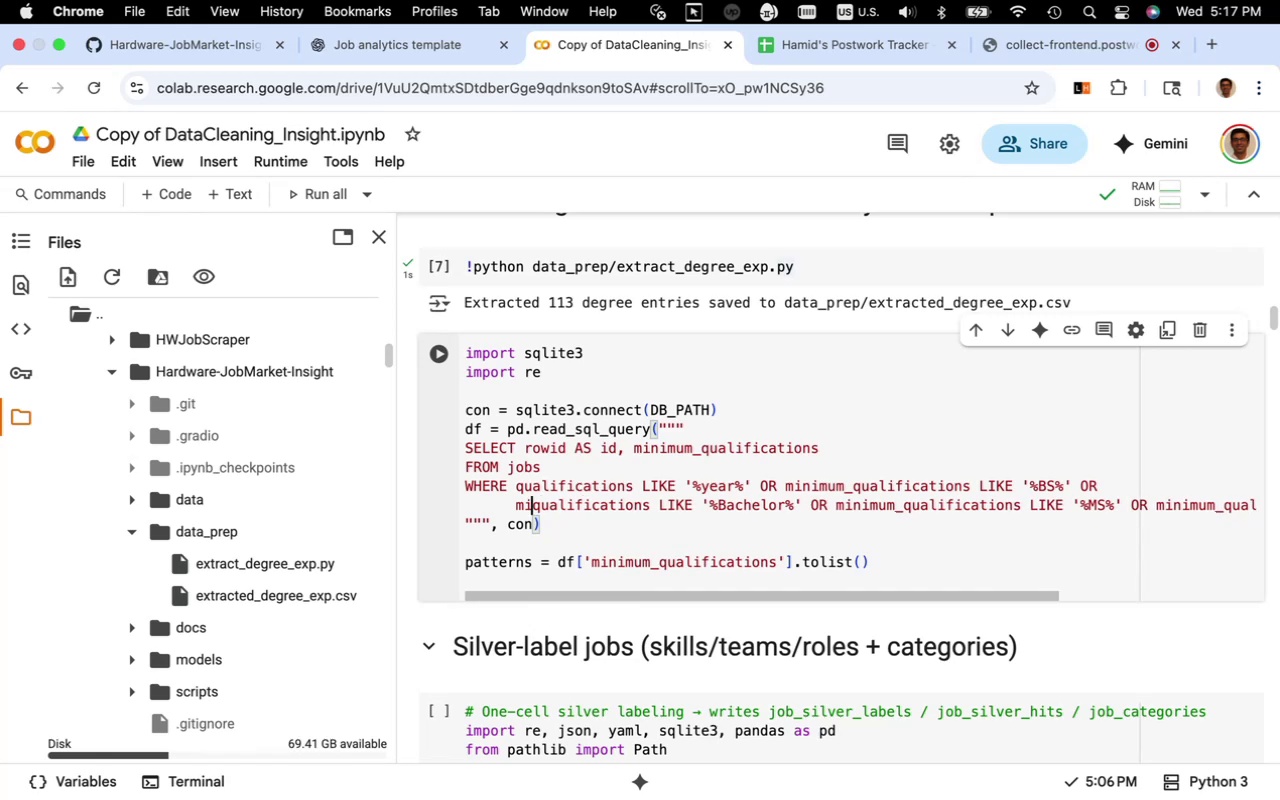 
key(Backspace)
 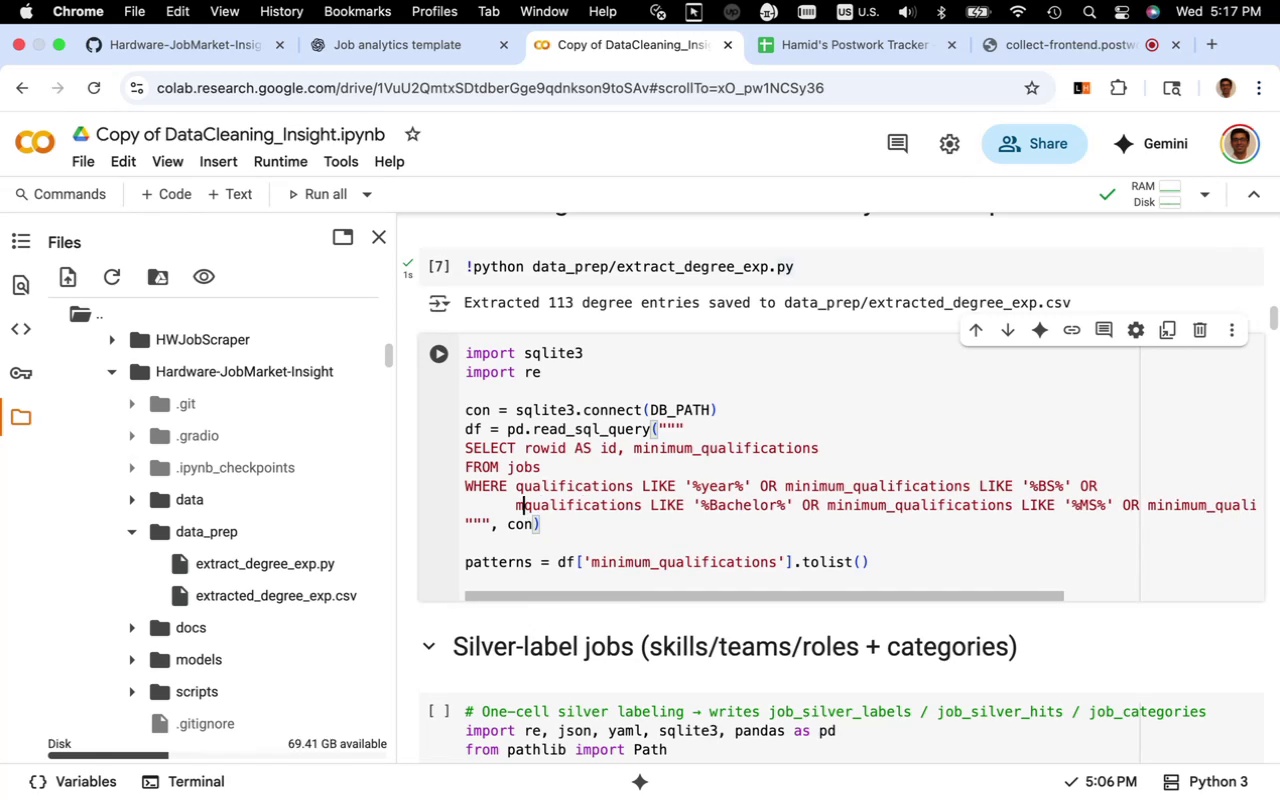 
key(Backspace)
 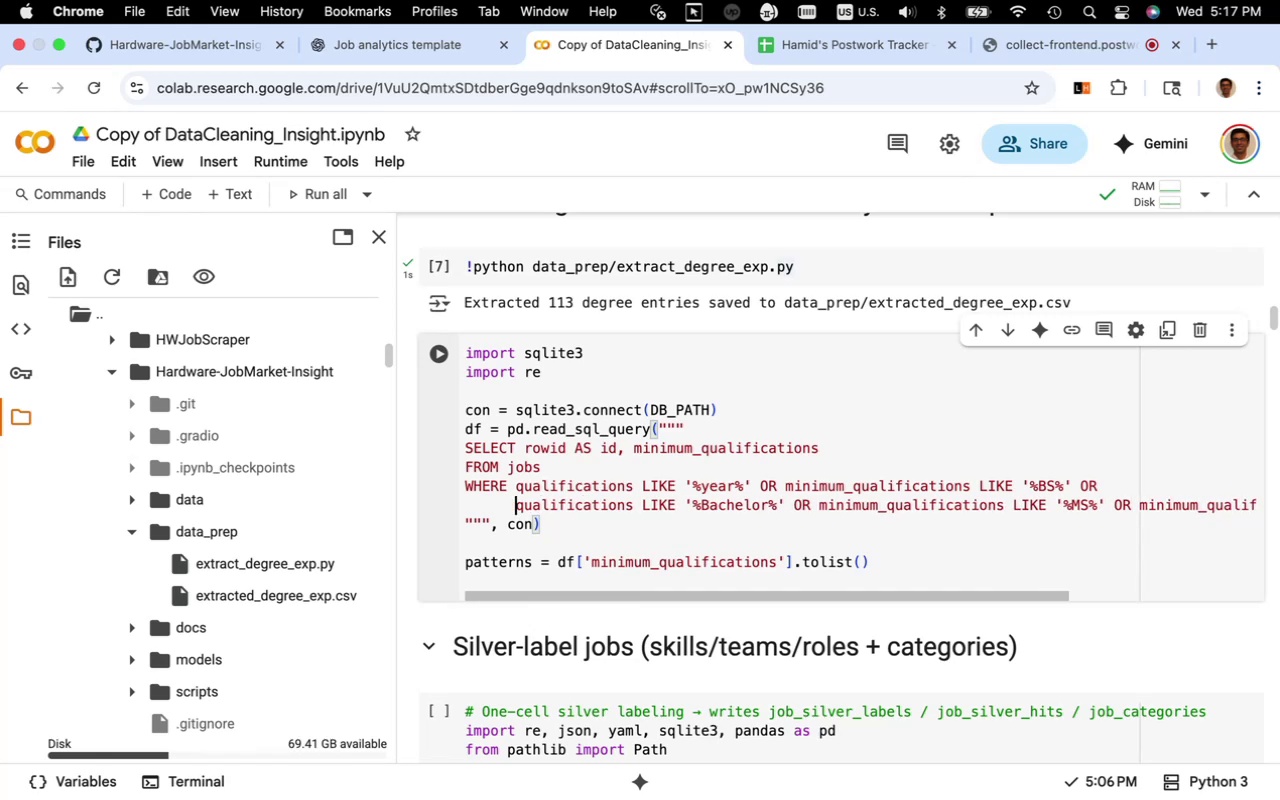 
key(Backspace)
 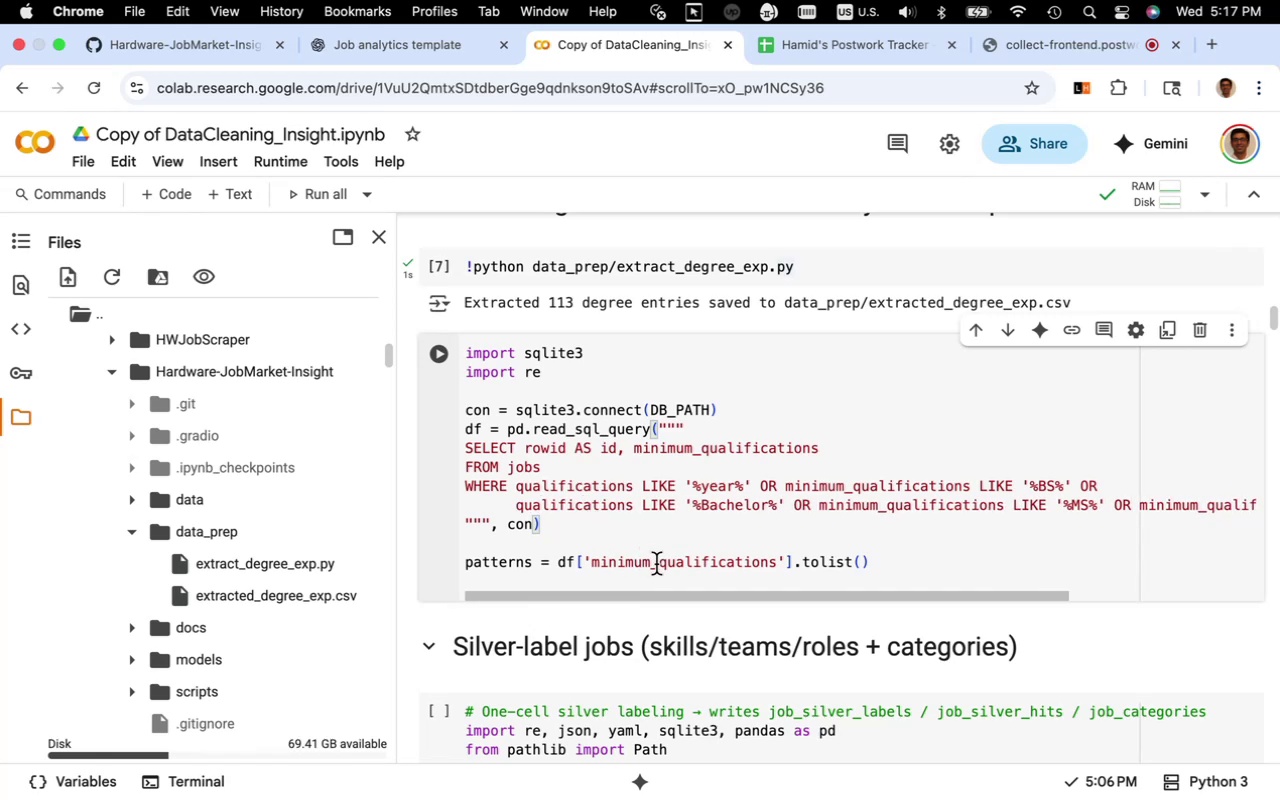 
left_click([656, 563])
 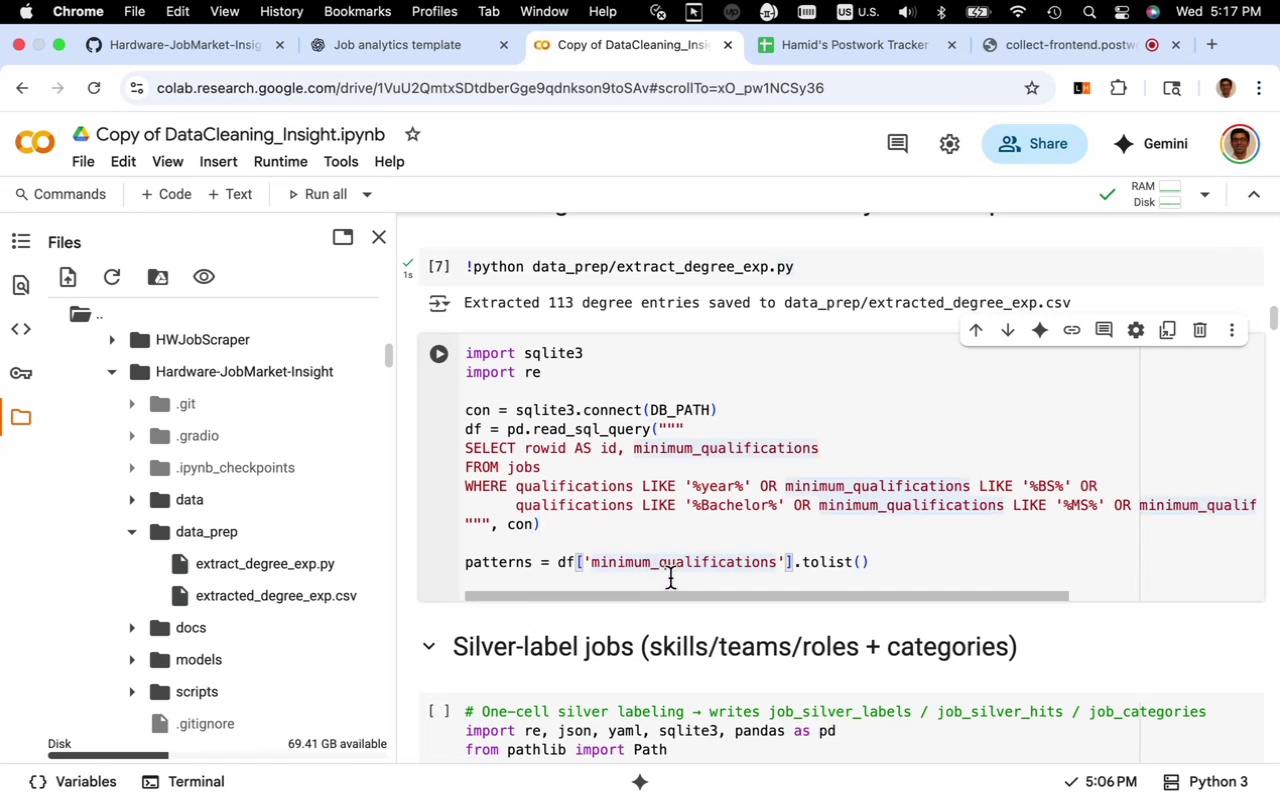 
key(Backspace)
 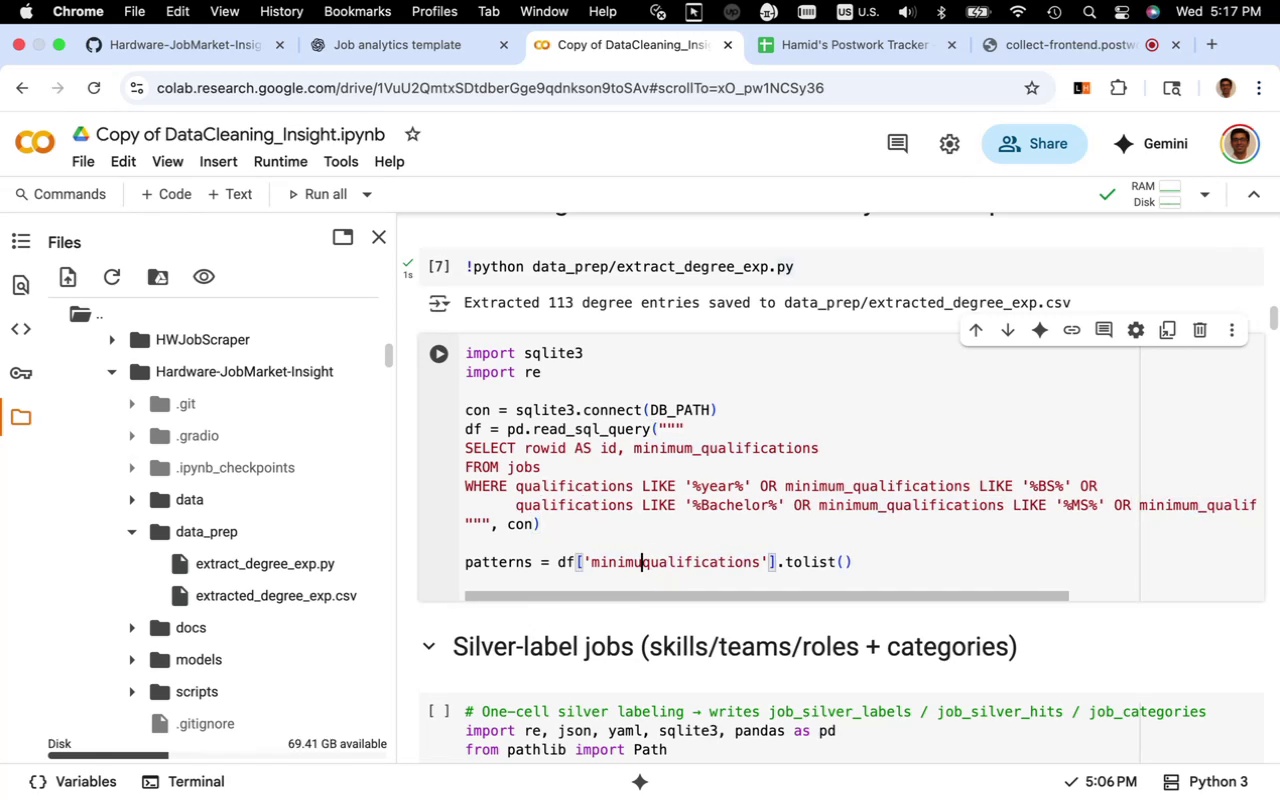 
key(Backspace)
 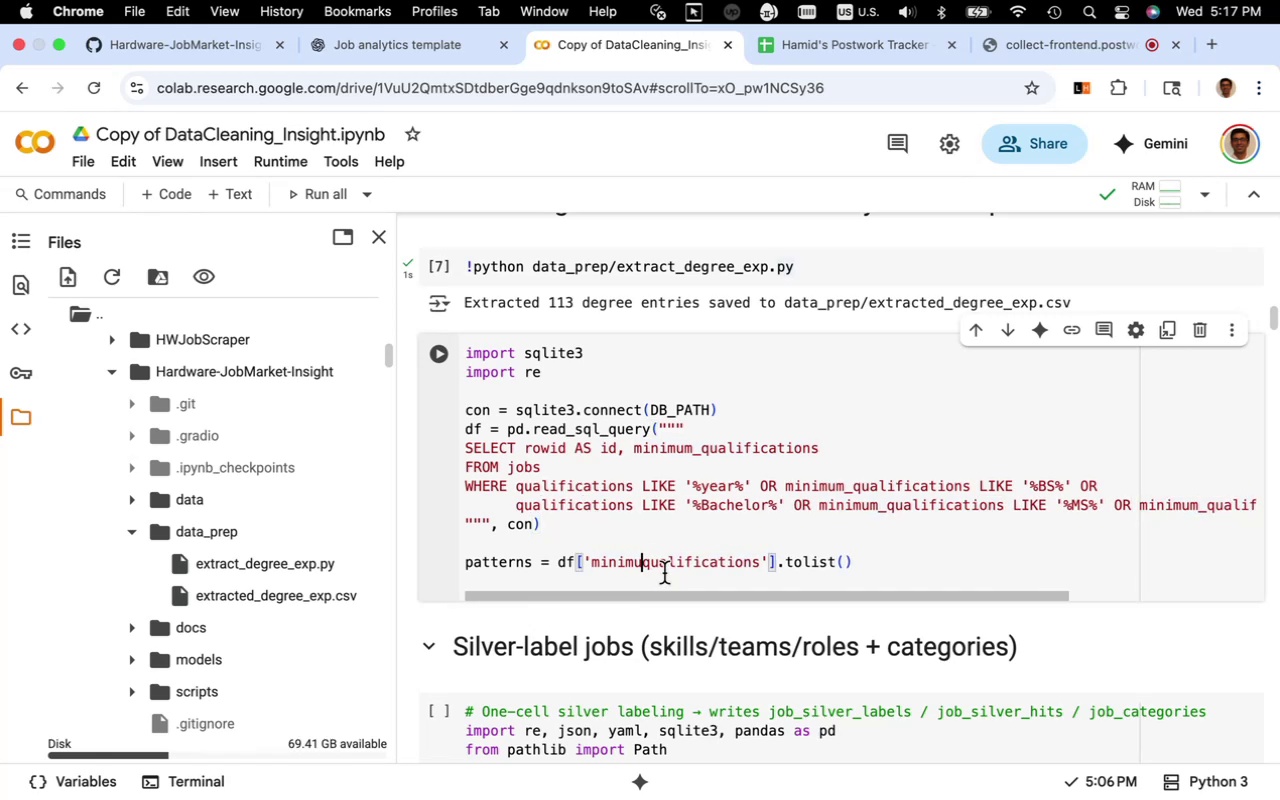 
key(Backspace)
 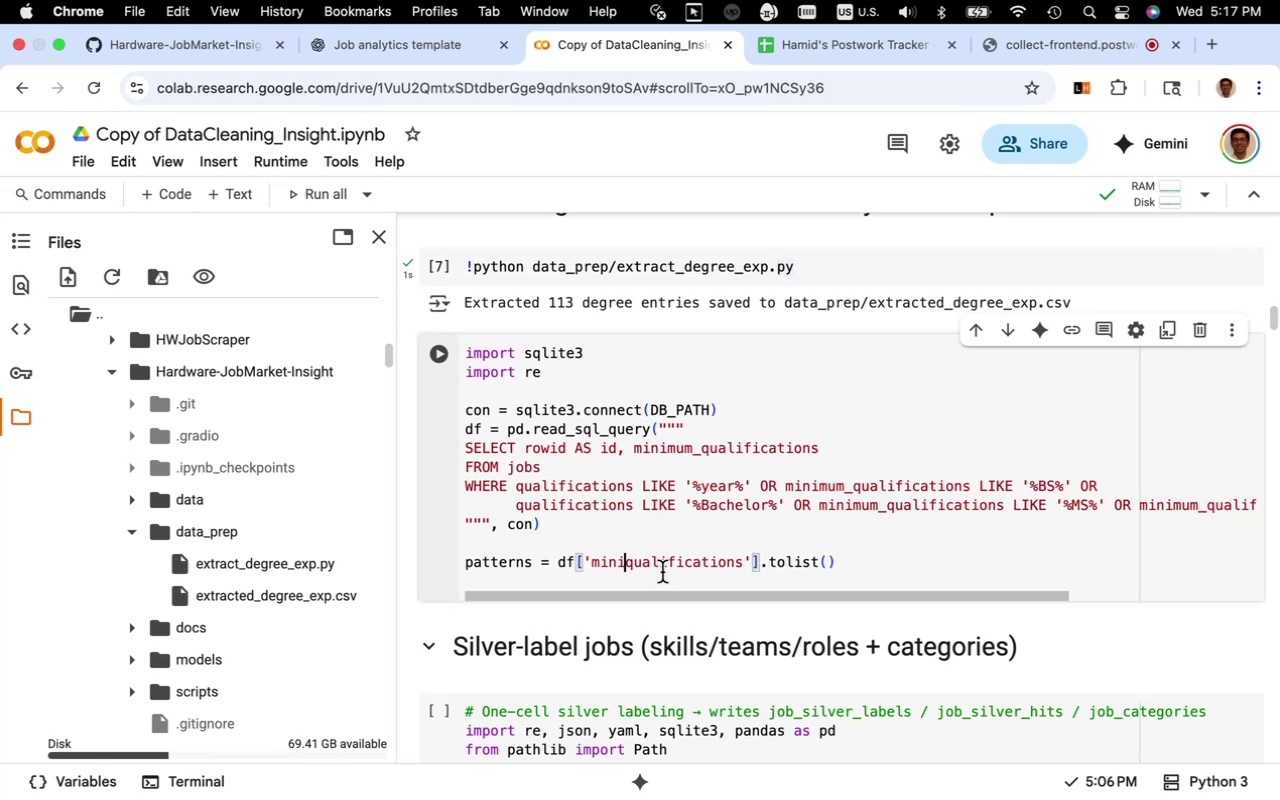 
key(Backspace)
 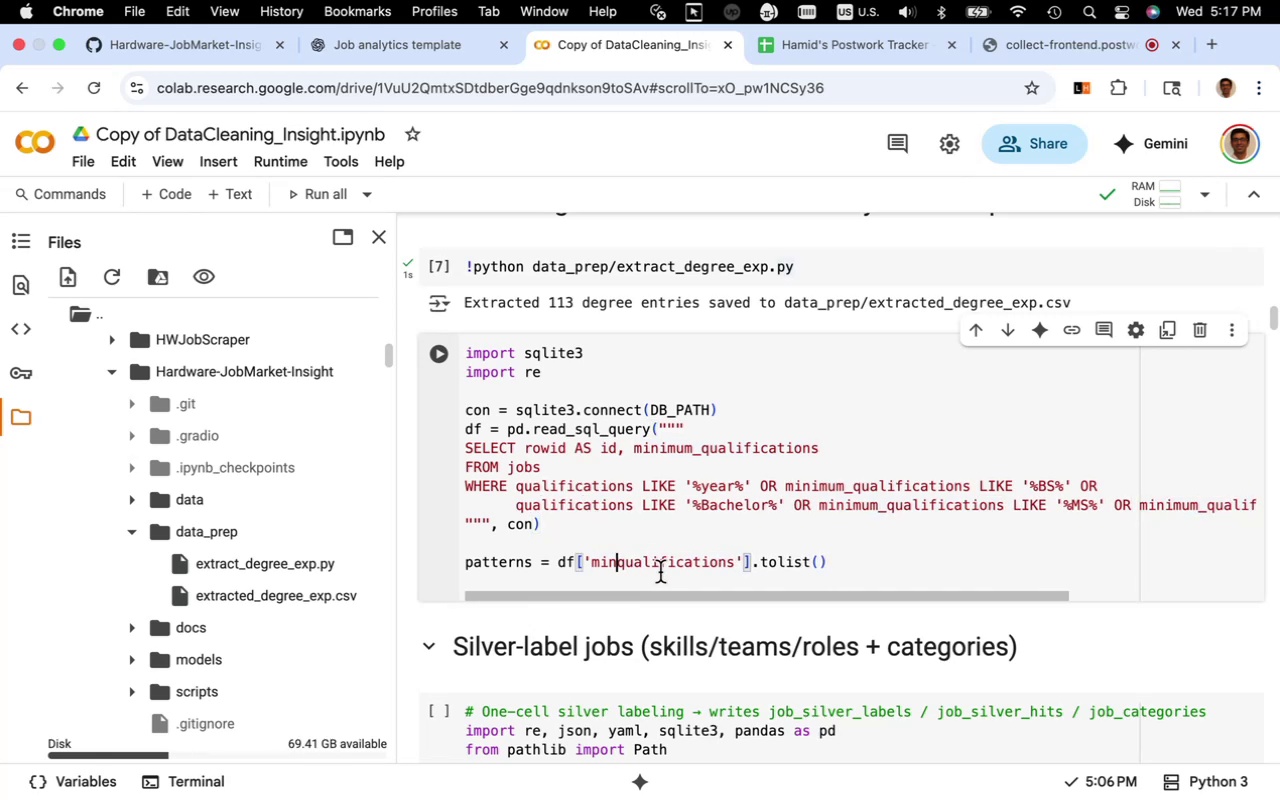 
key(Backspace)
 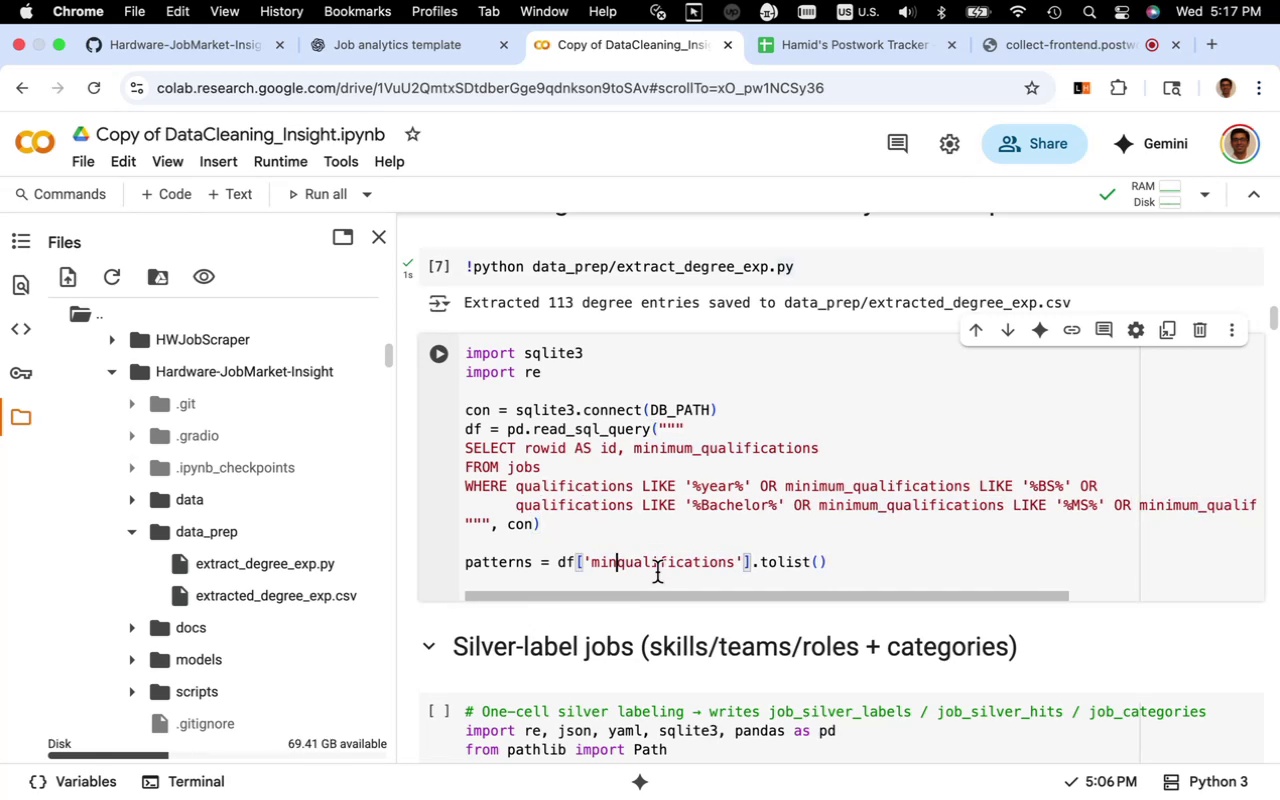 
key(Backspace)
 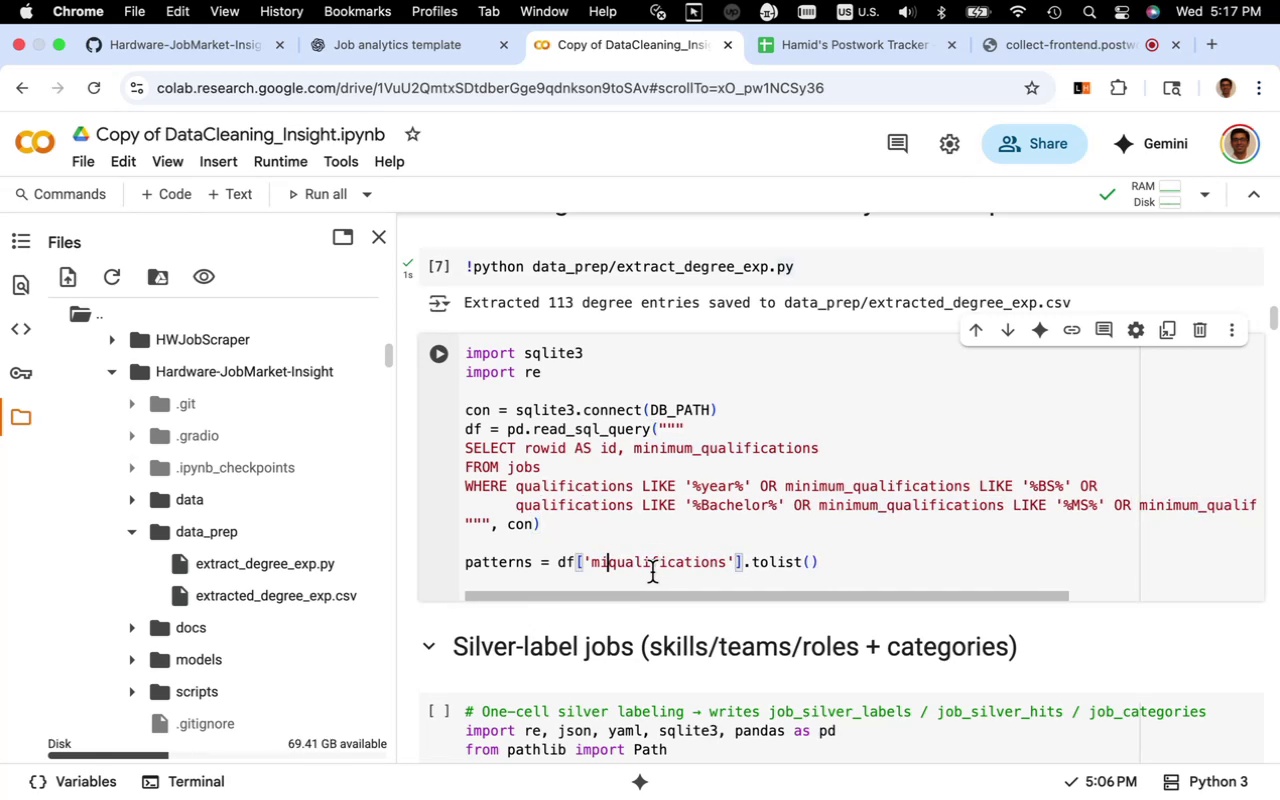 
key(Backspace)
 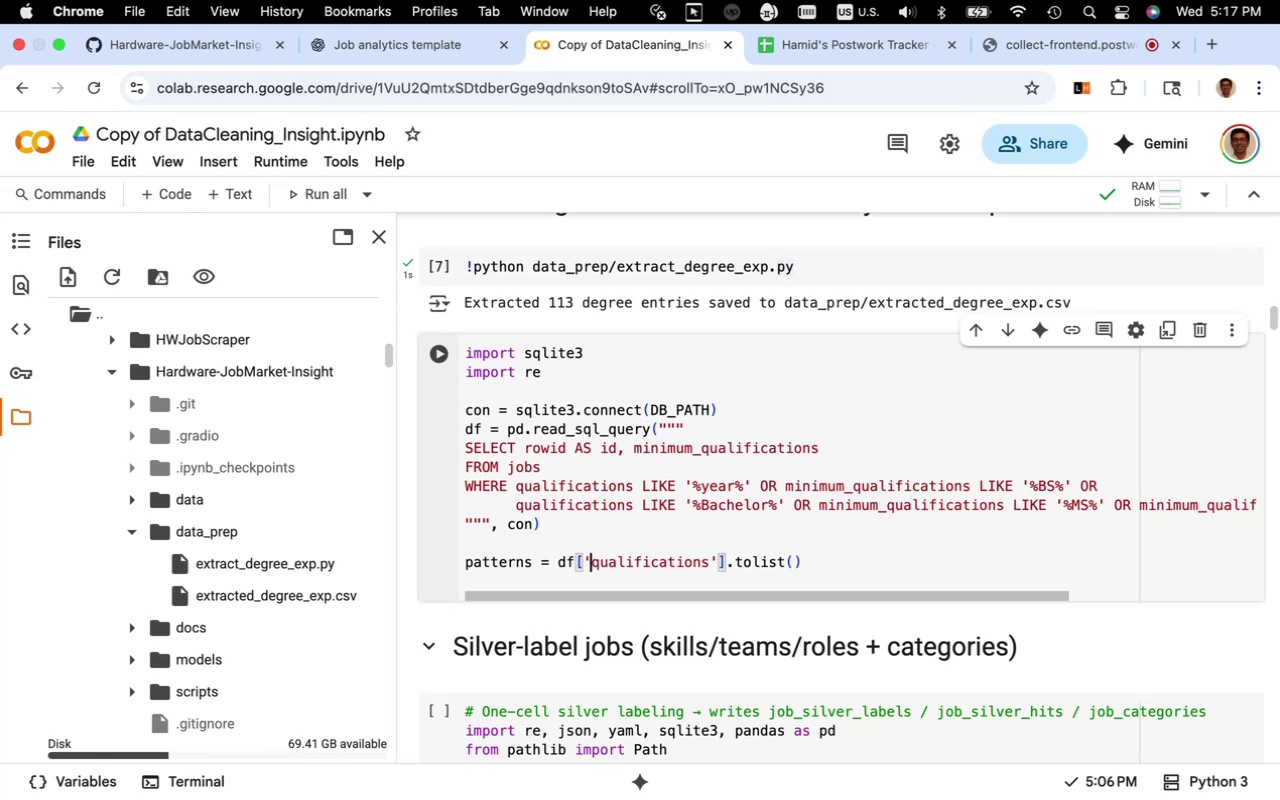 
key(Backspace)
 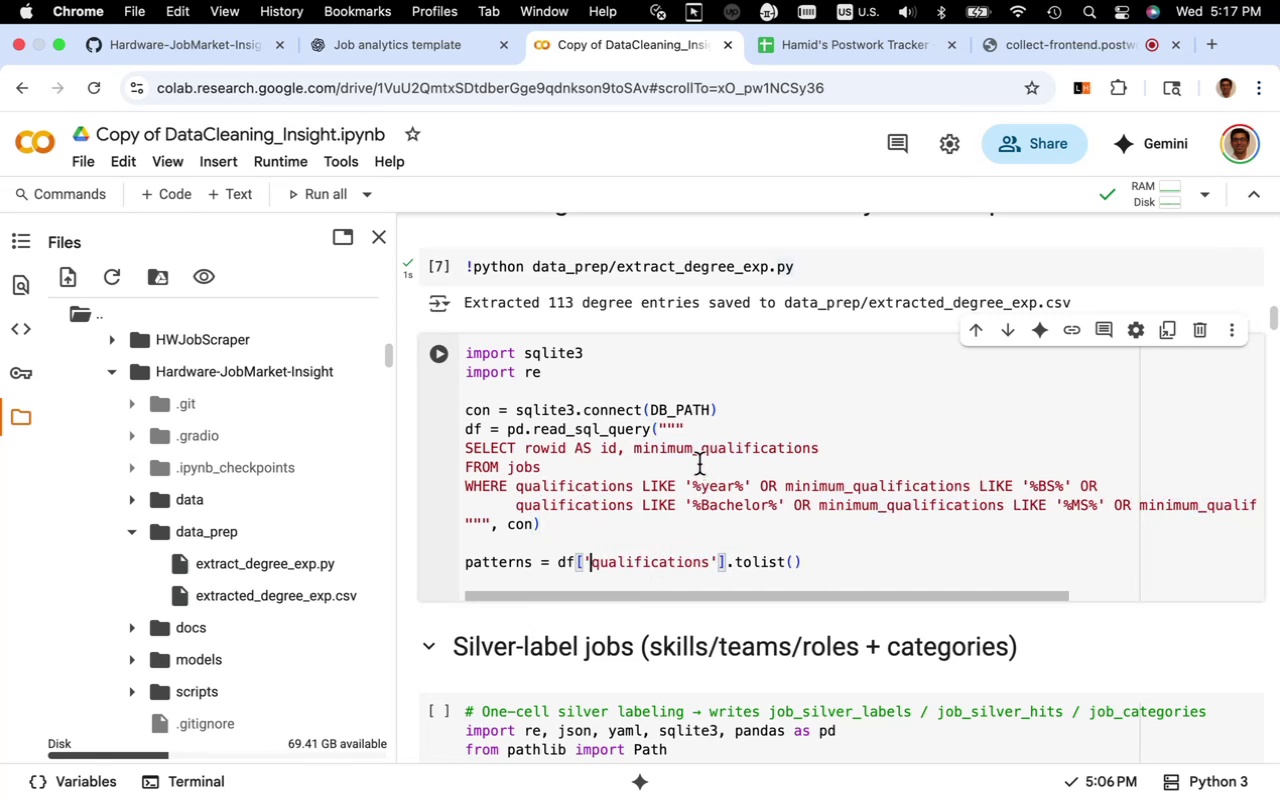 
left_click([701, 456])
 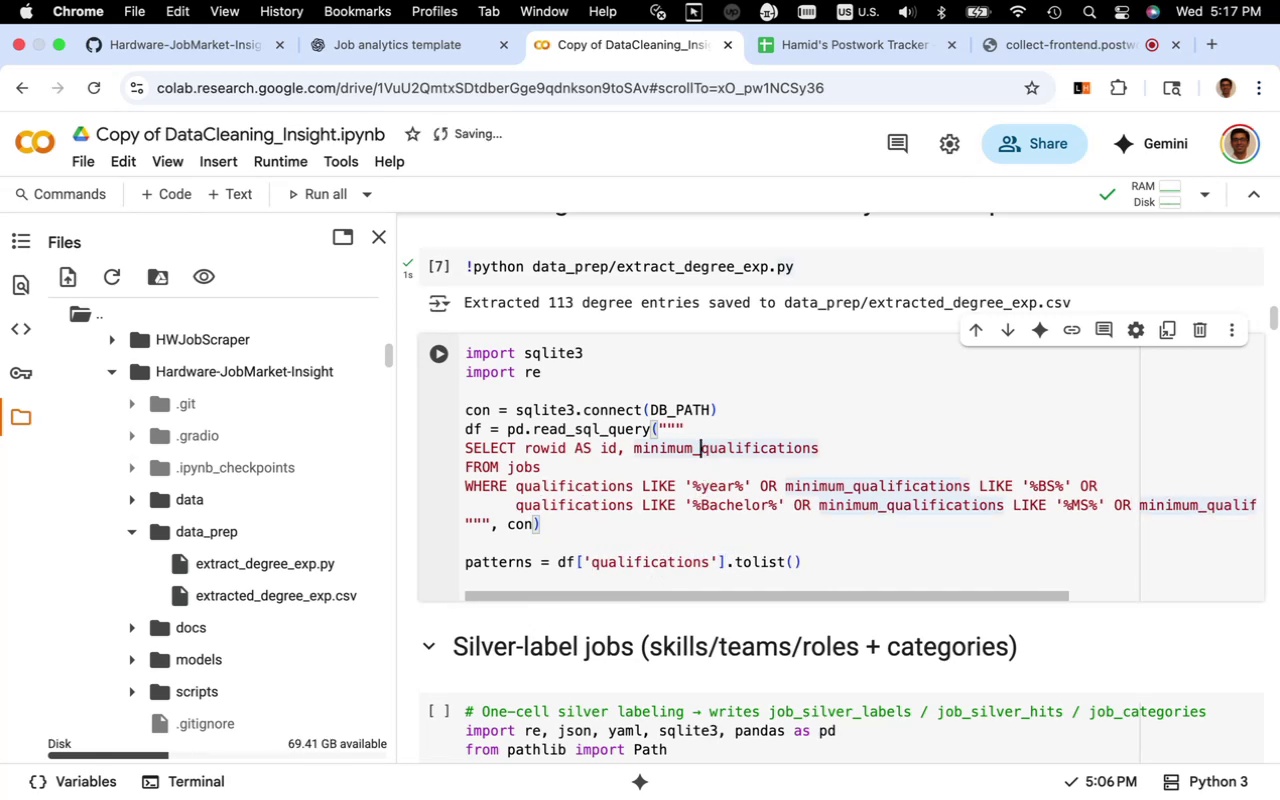 
key(Backspace)
 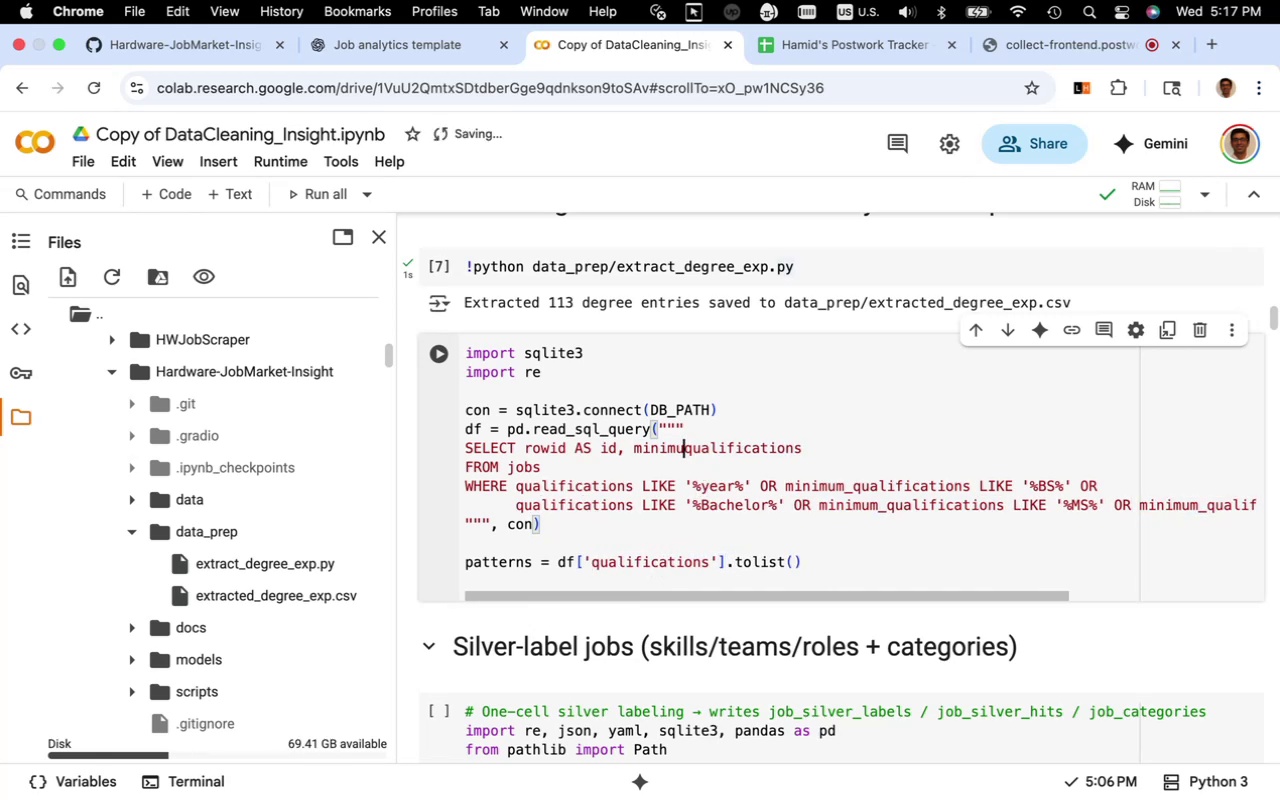 
key(Backspace)
 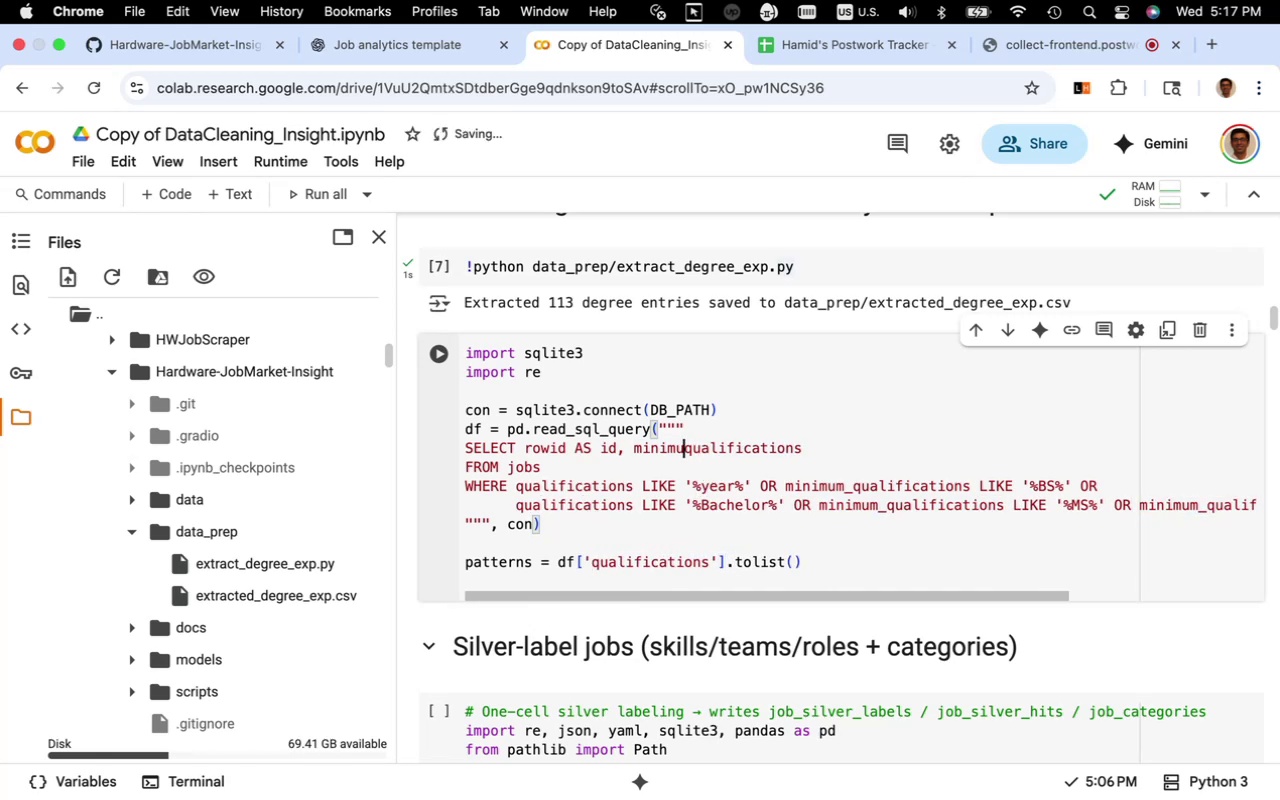 
key(Backspace)
 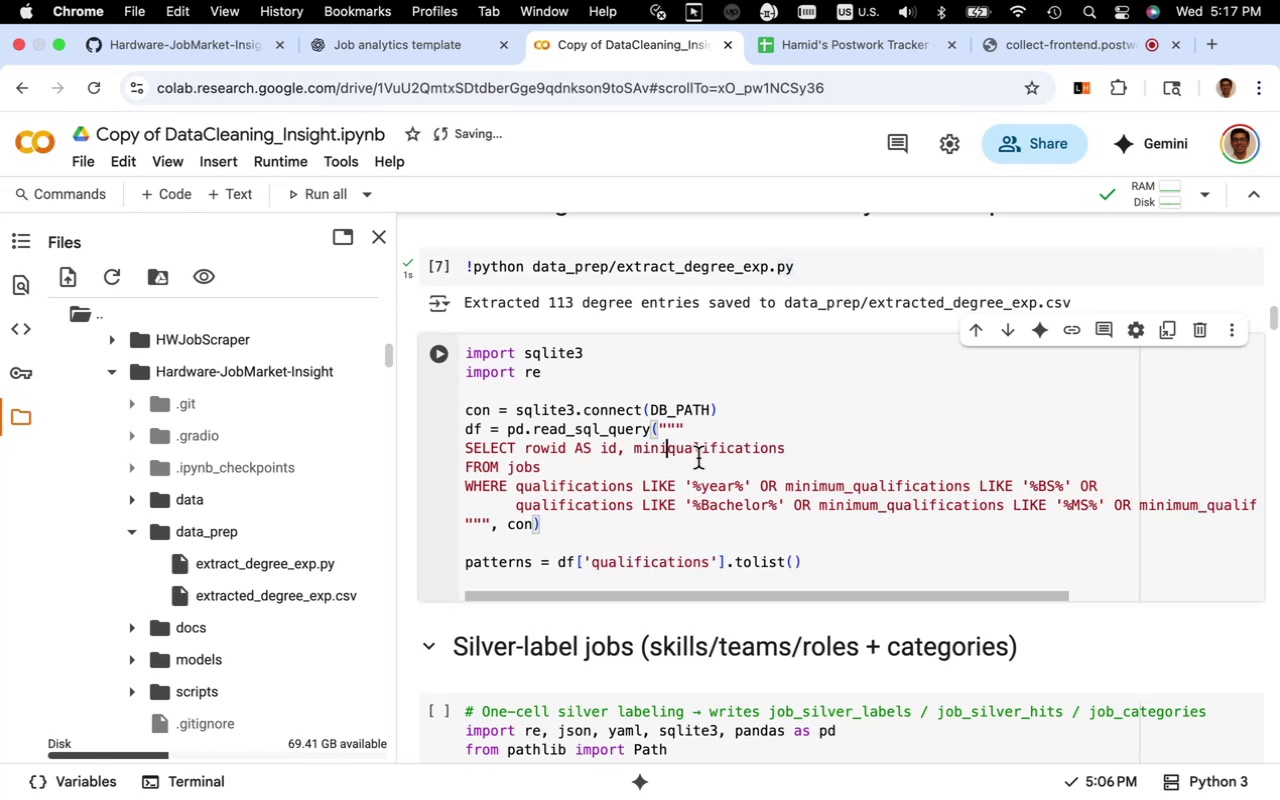 
key(Backspace)
 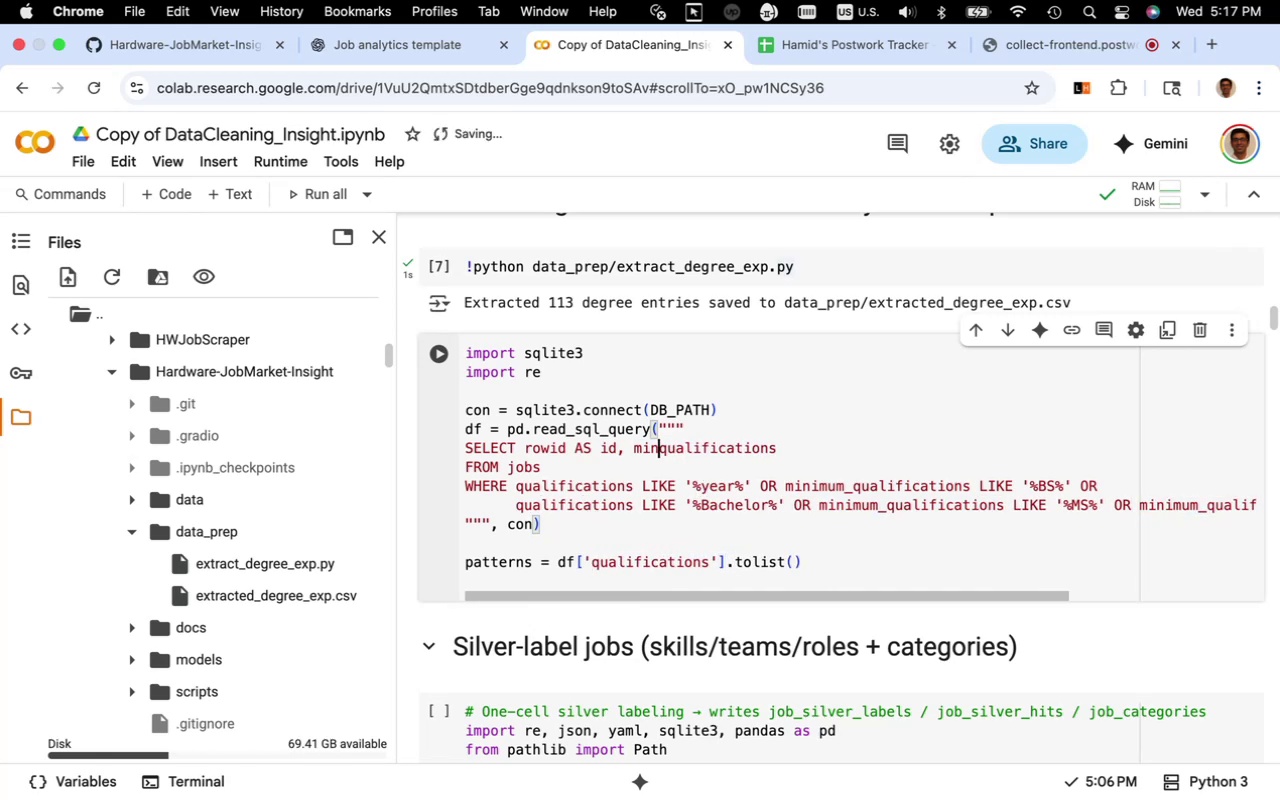 
key(Backspace)
 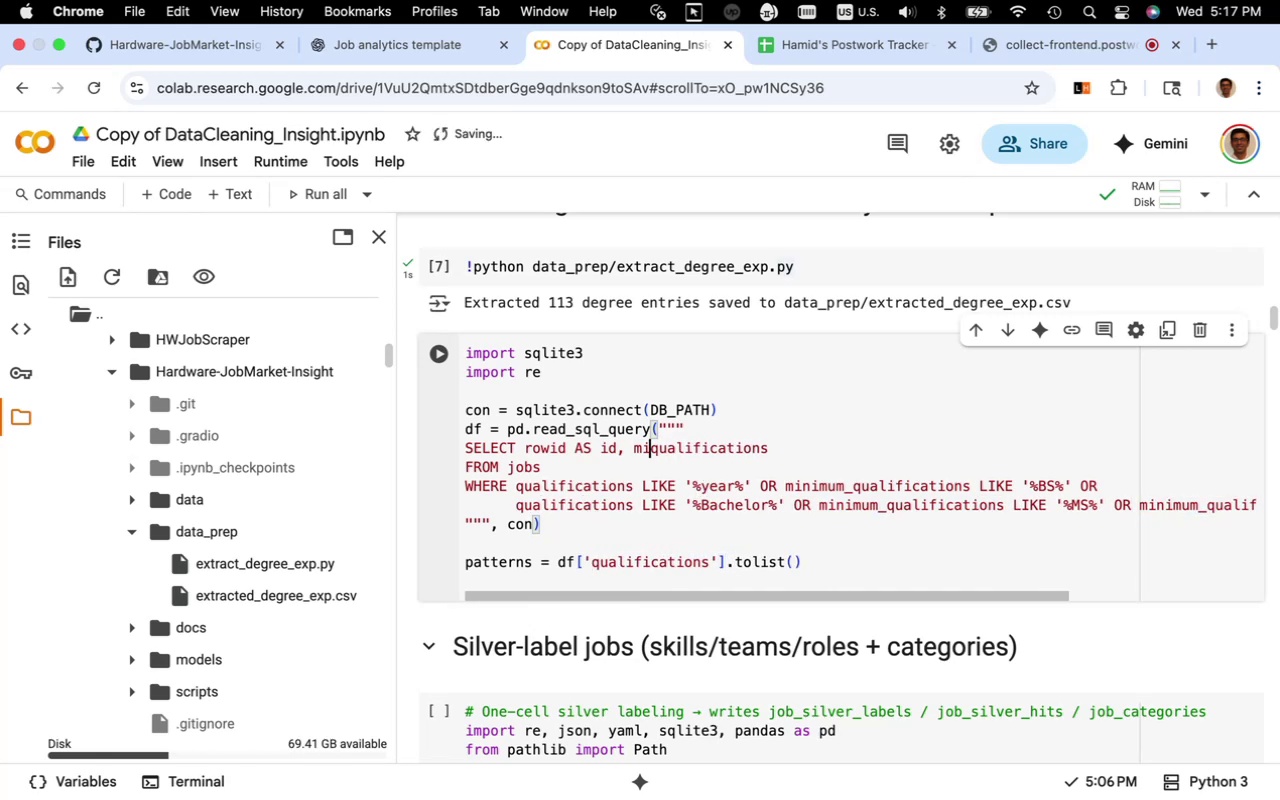 
key(Backspace)
 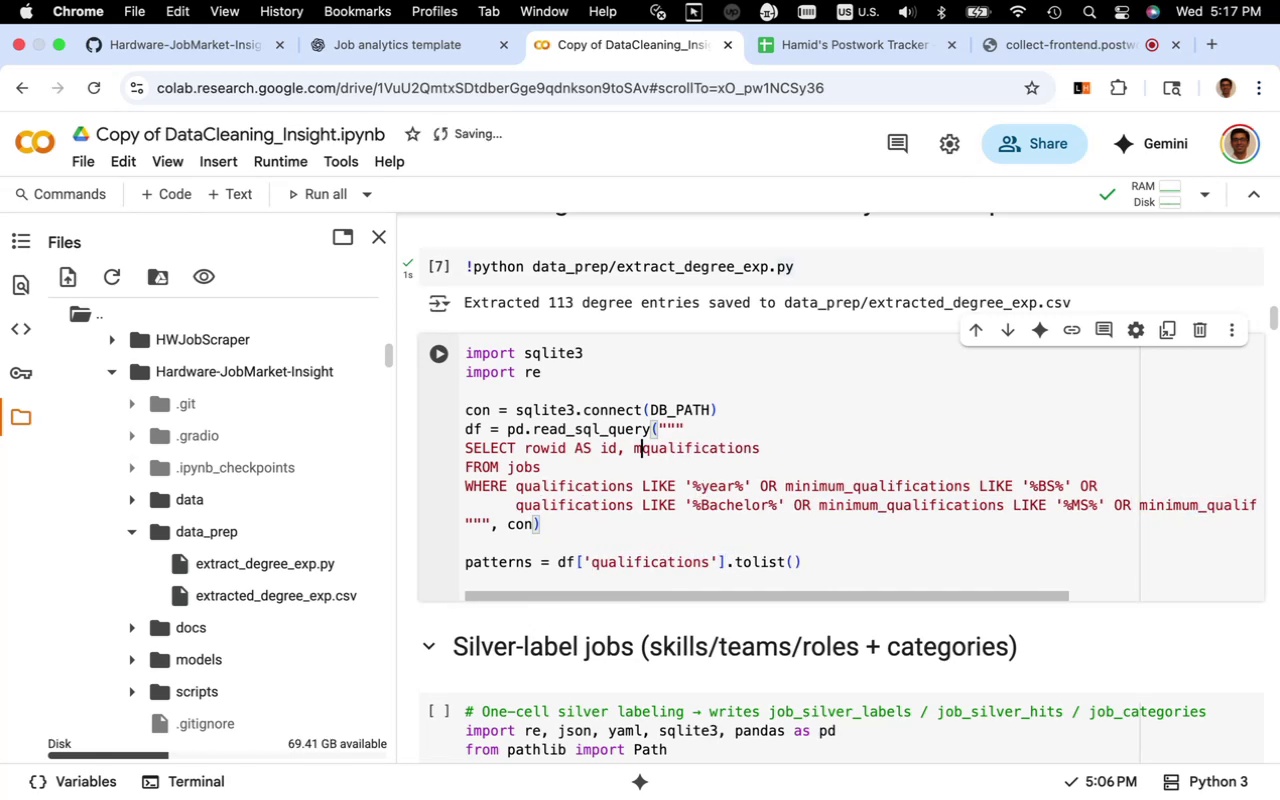 
key(Backspace)
 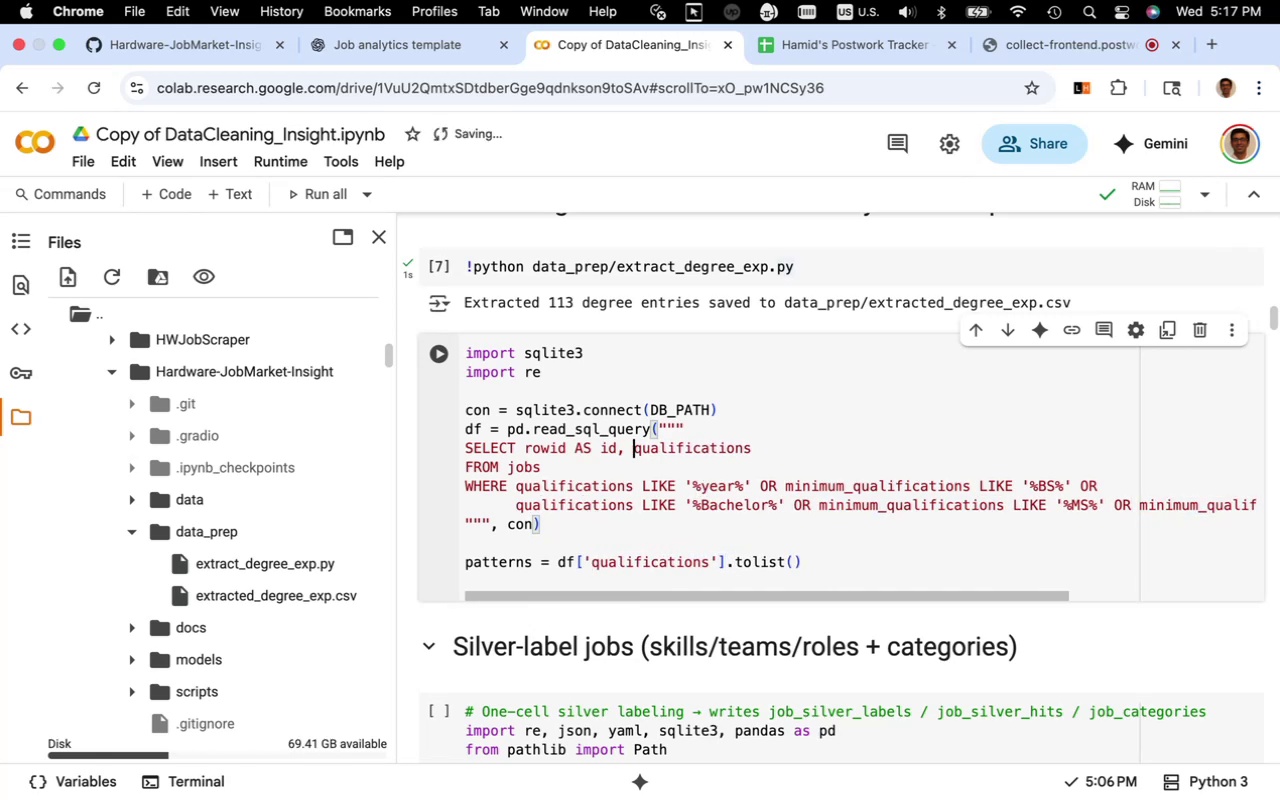 
key(Backspace)
 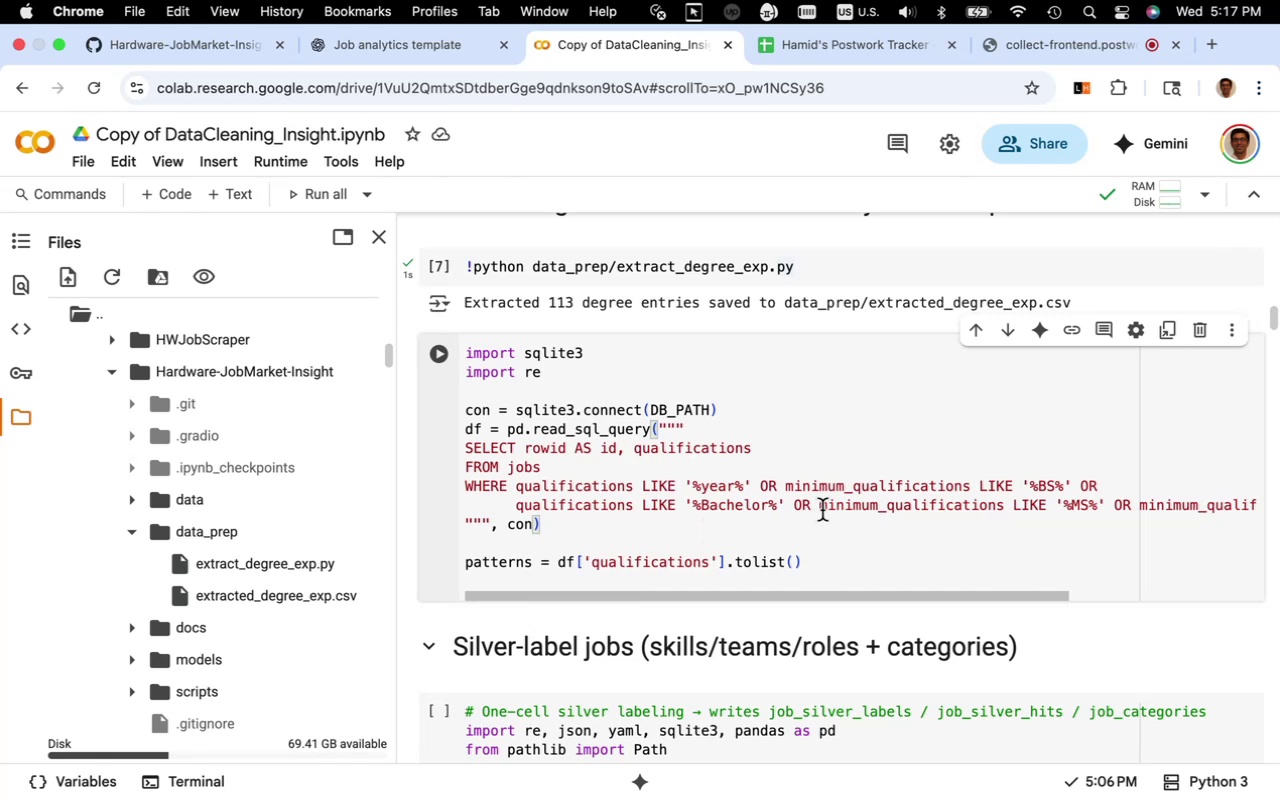 
left_click([851, 489])
 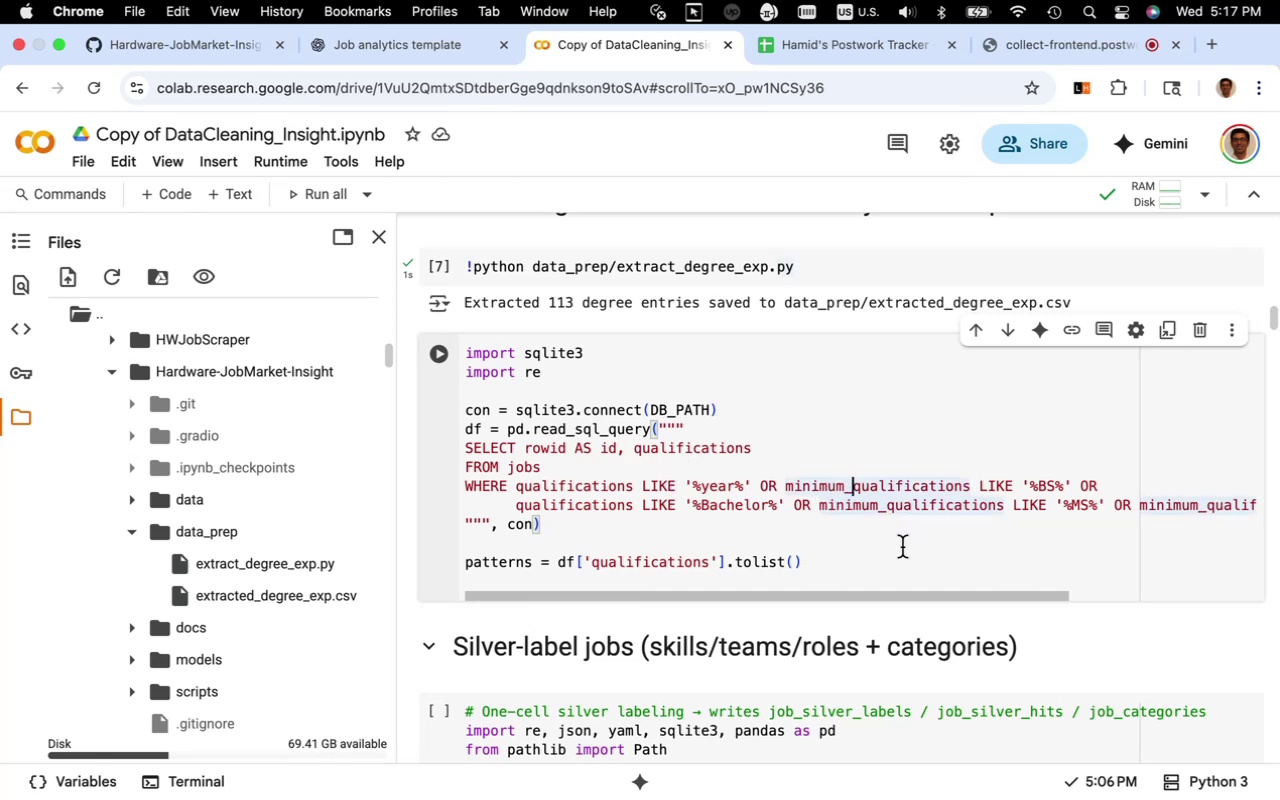 
key(Backspace)
 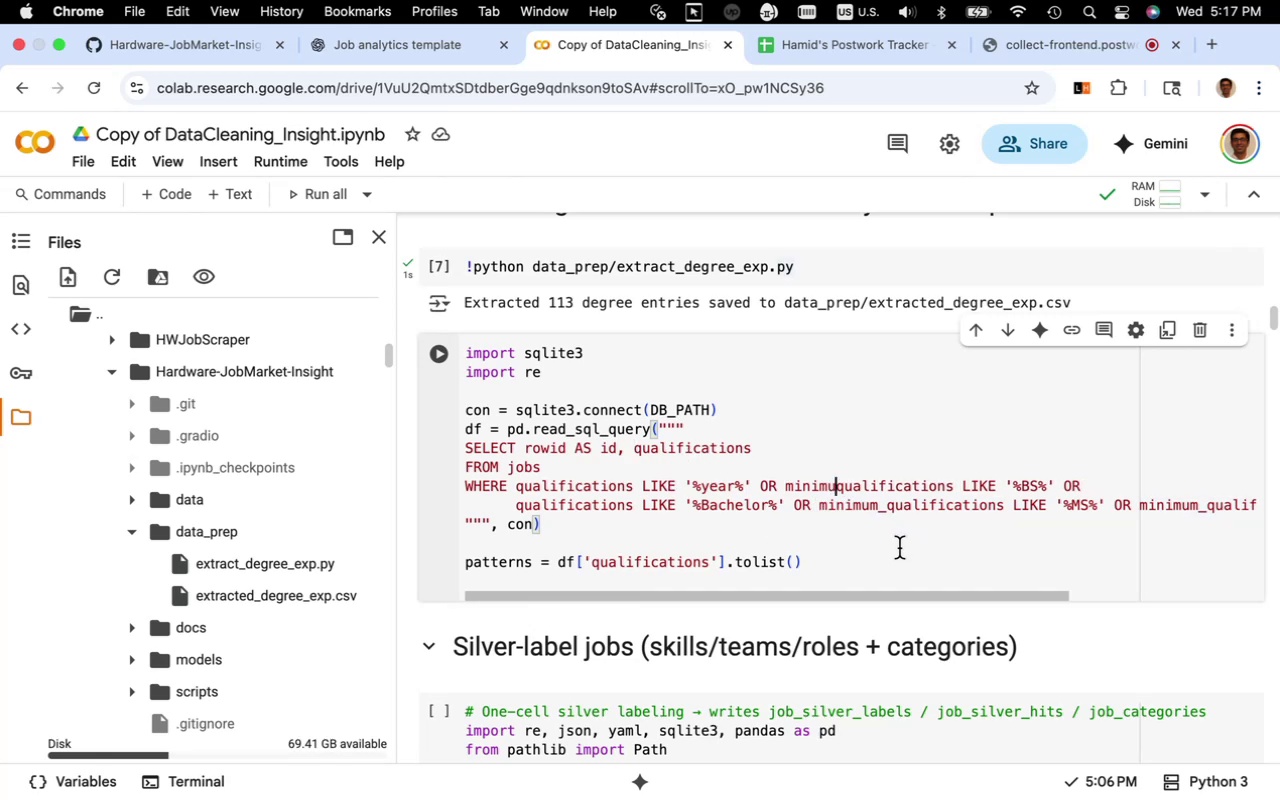 
key(Backspace)
 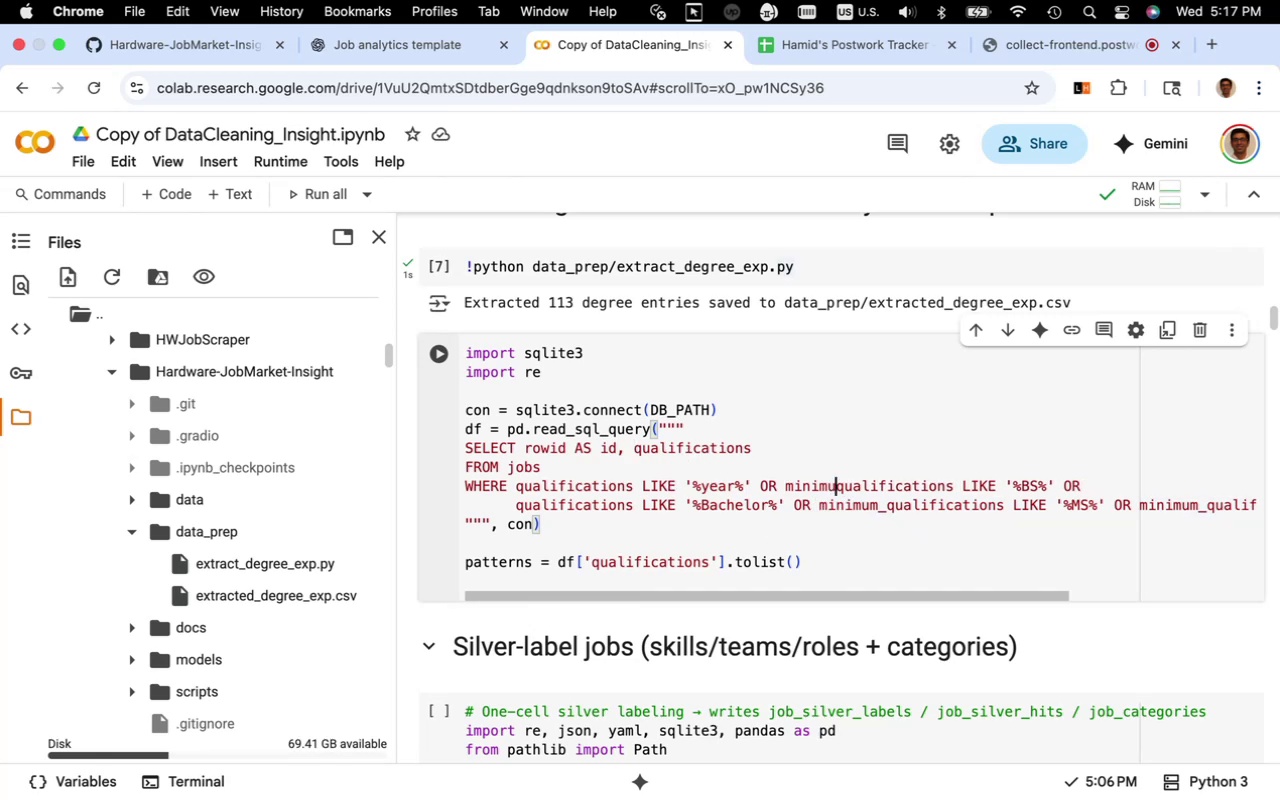 
key(Backspace)
 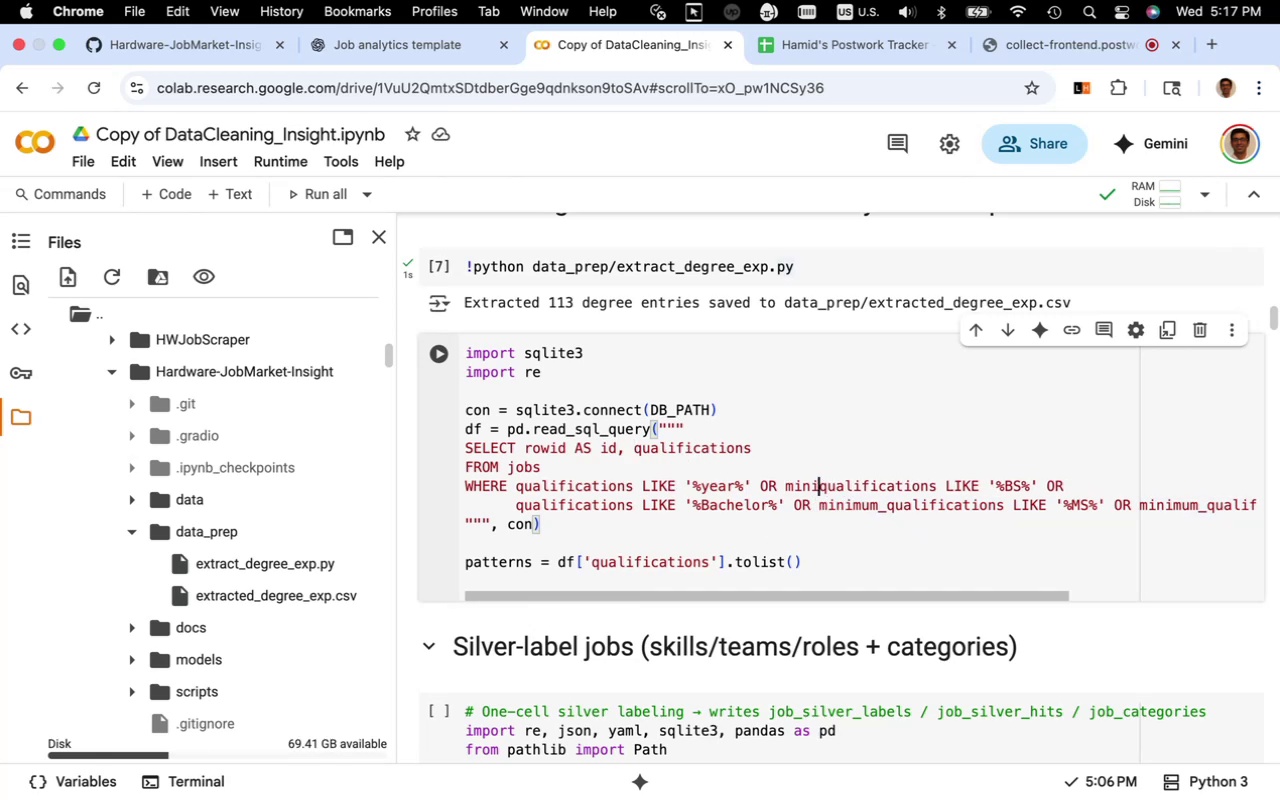 
key(Backspace)
 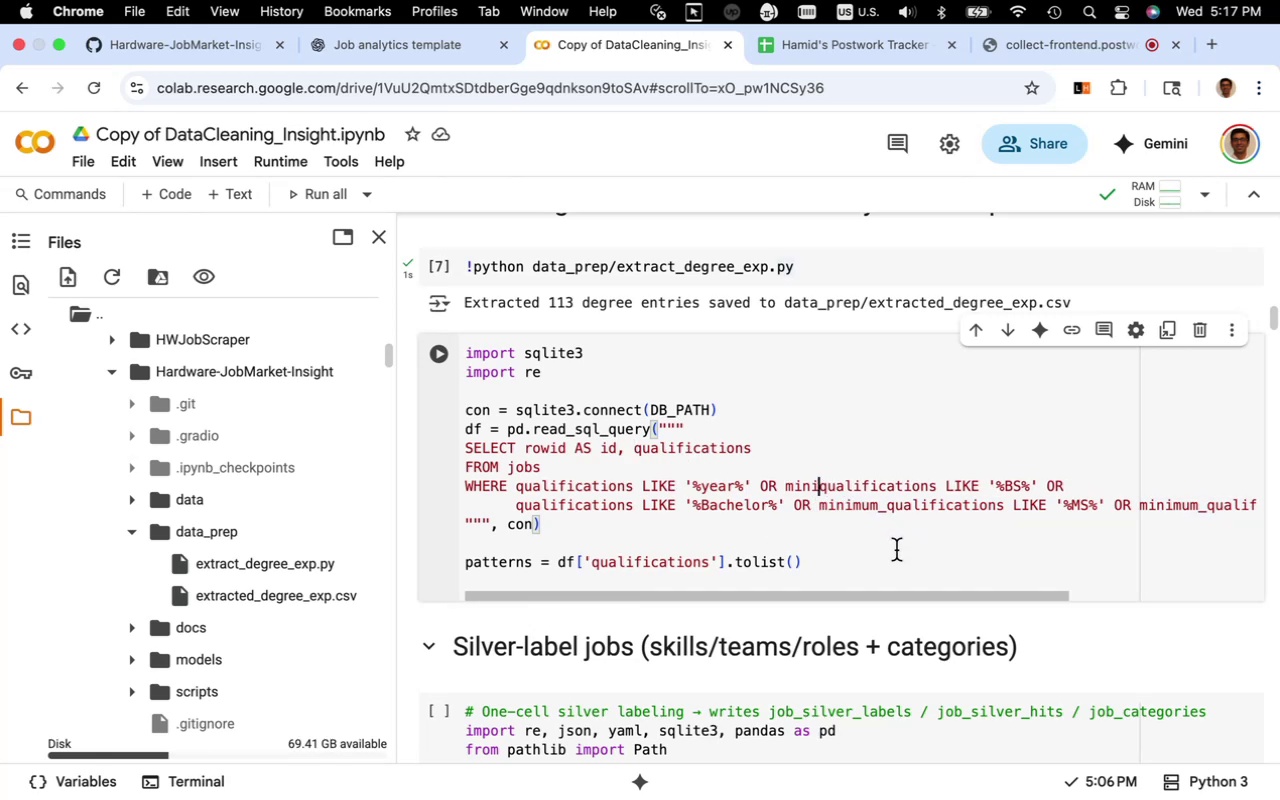 
key(Backspace)
 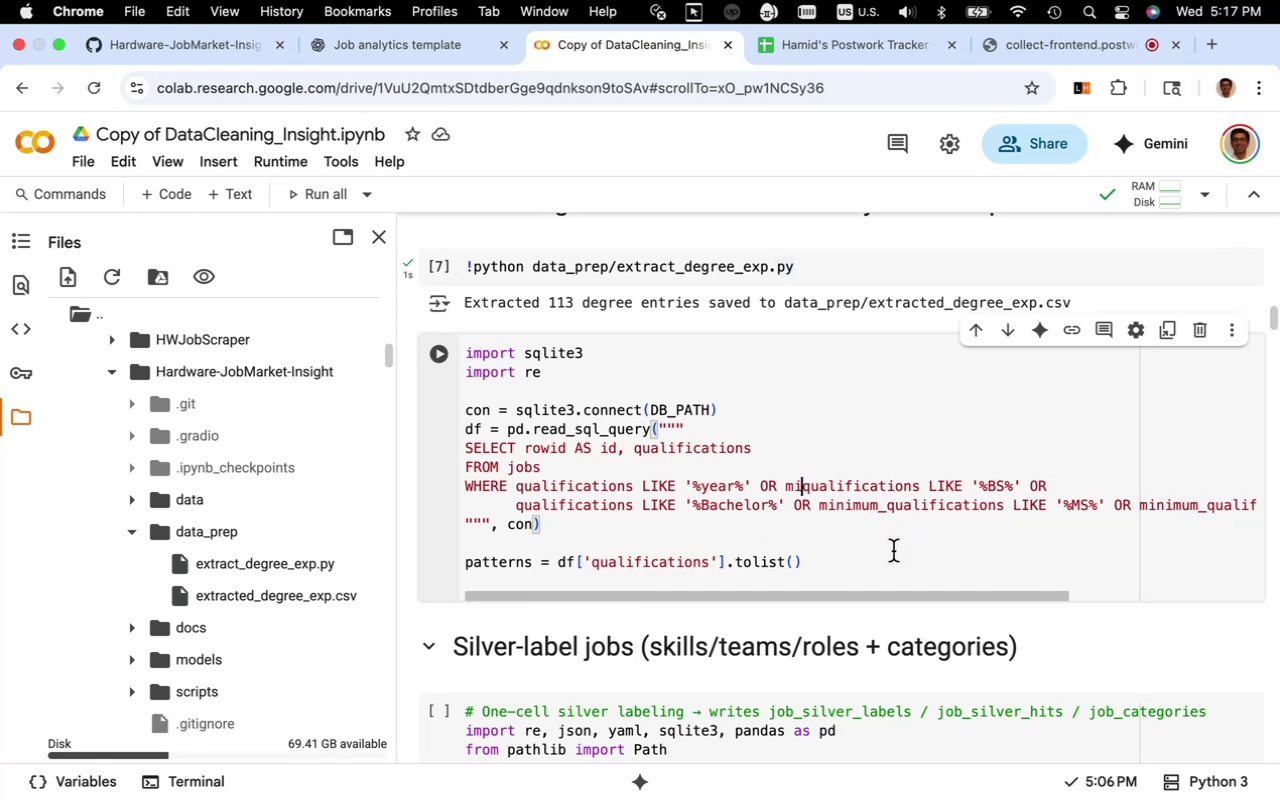 
key(Backspace)
 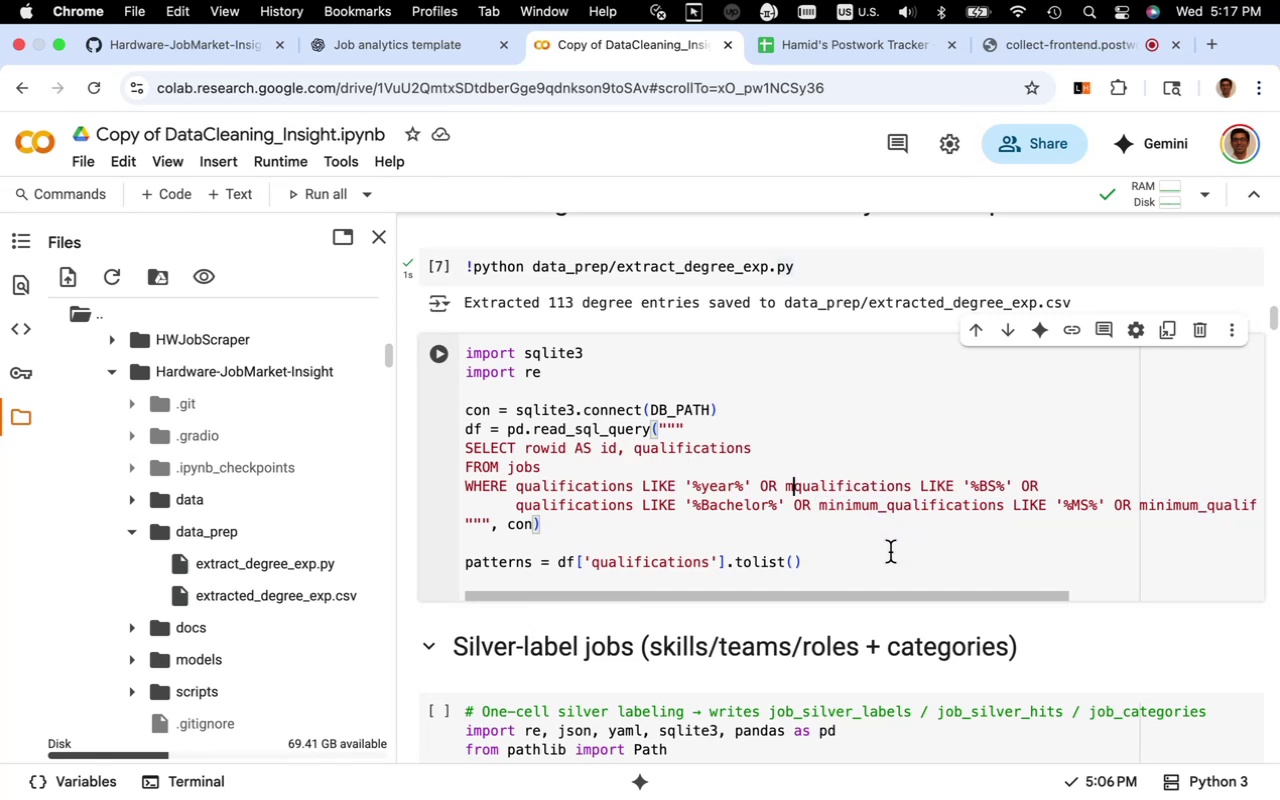 
key(Backspace)
 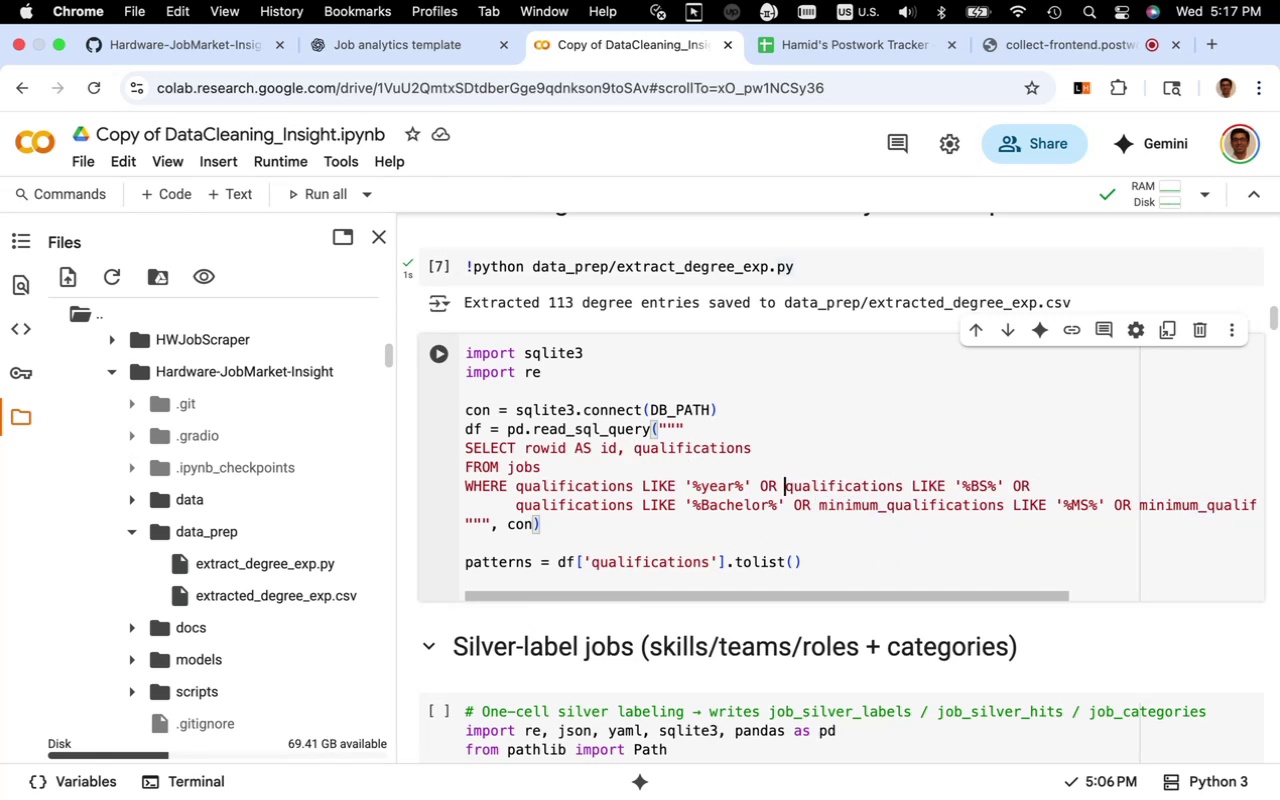 
key(Backspace)
 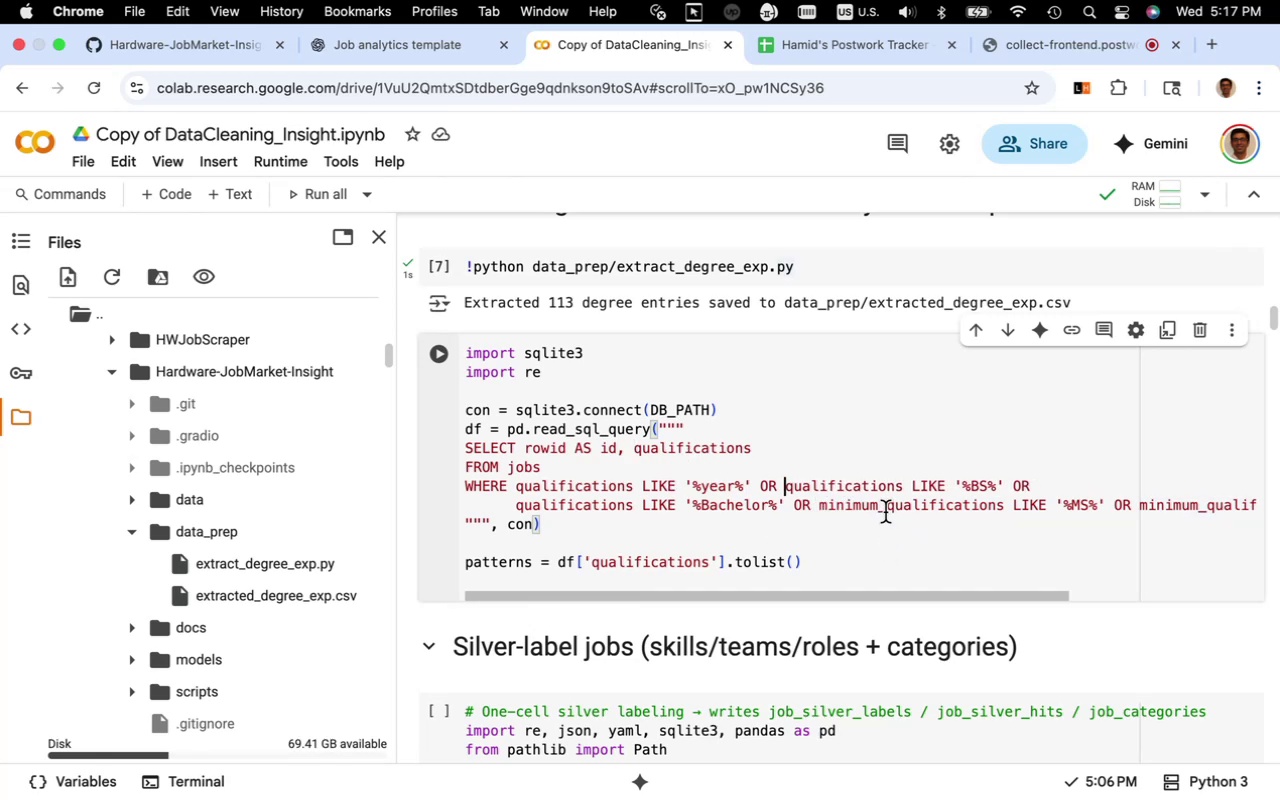 
left_click([885, 512])
 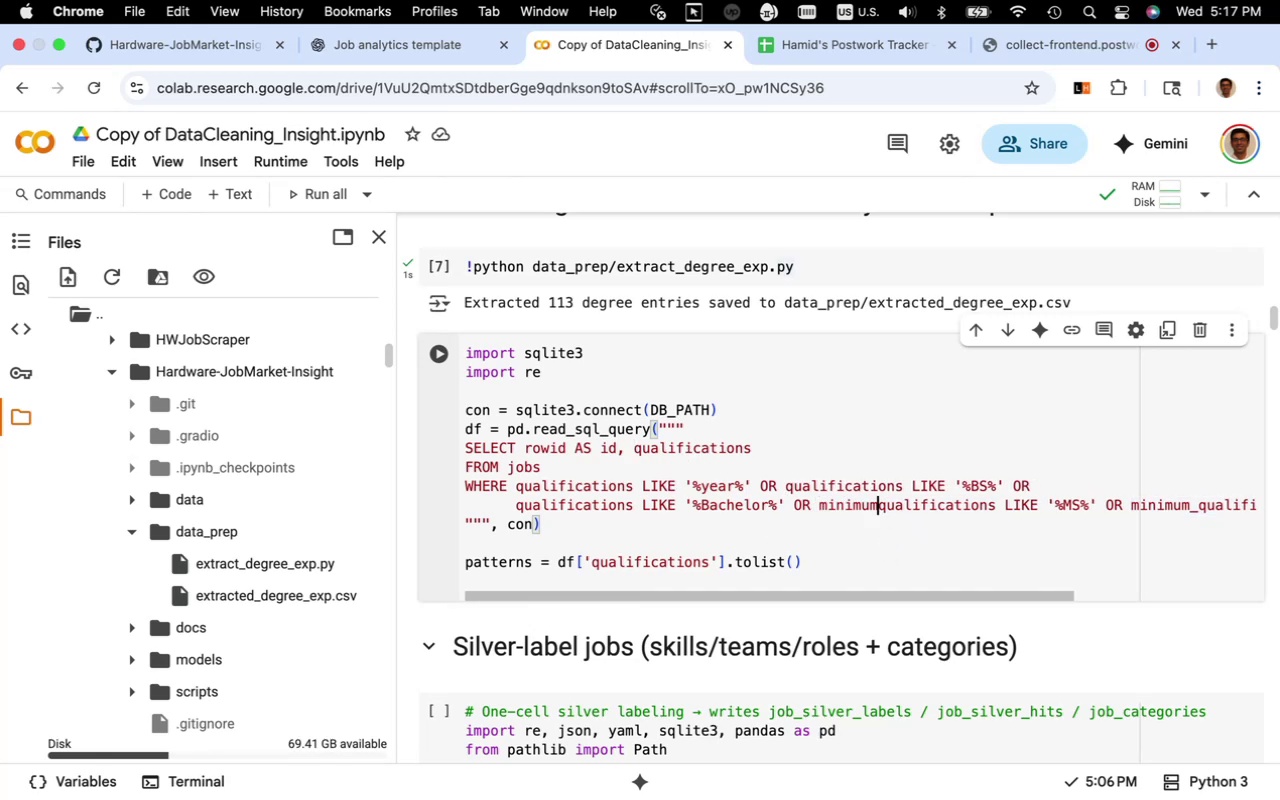 
key(Backspace)
 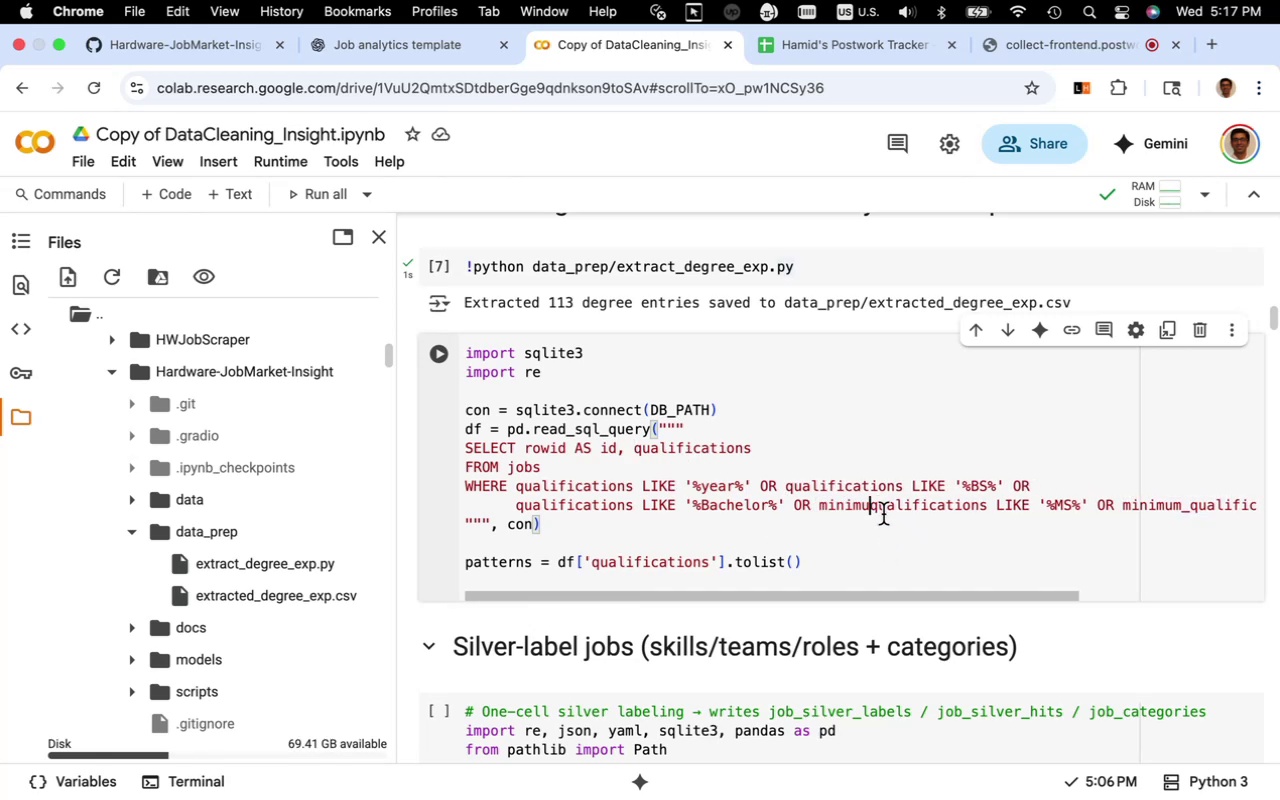 
key(Backspace)
 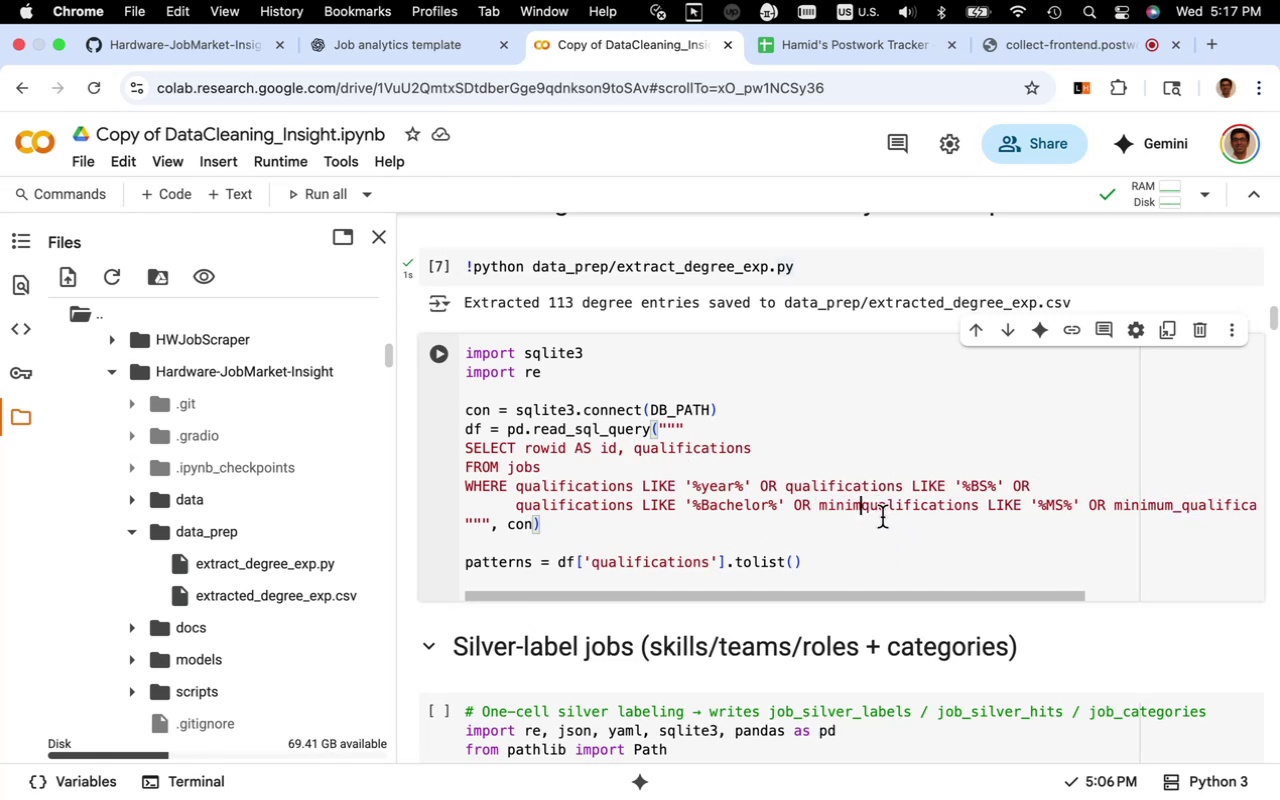 
key(Backspace)
 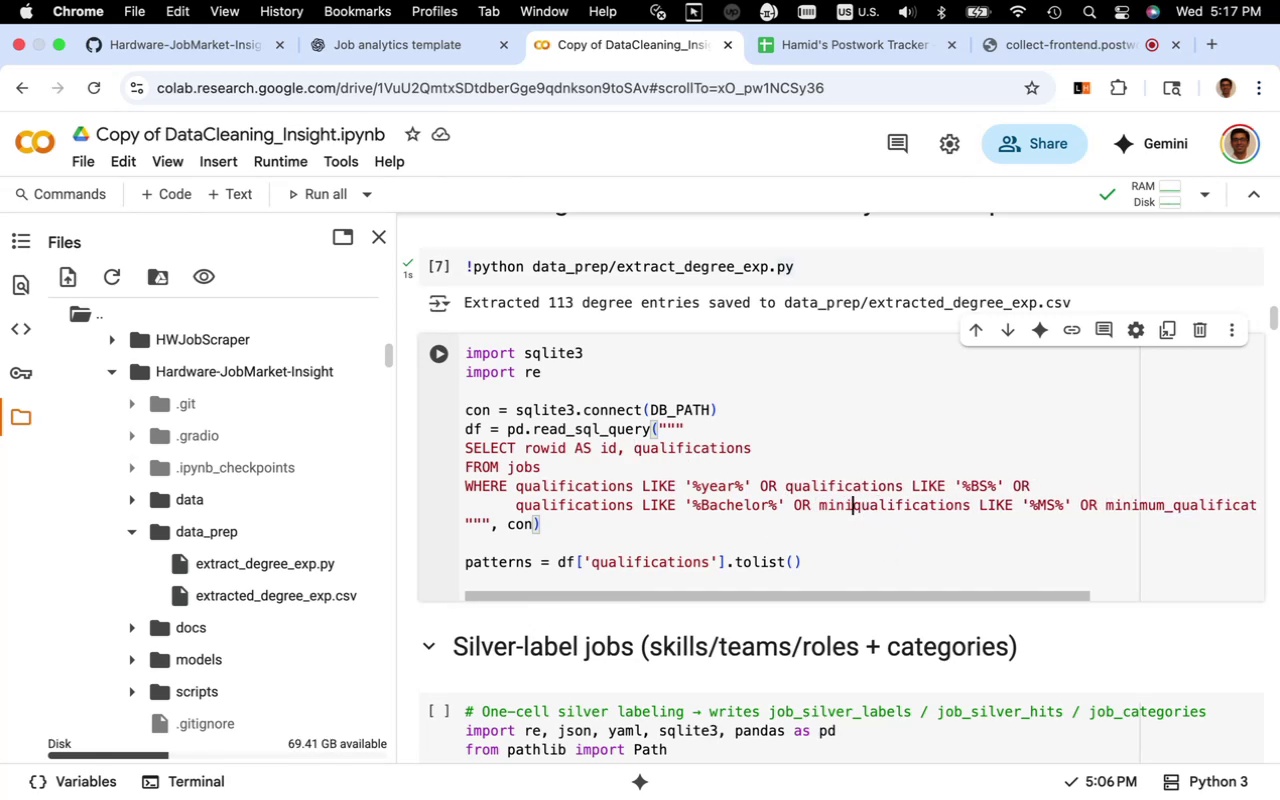 
key(Backspace)
 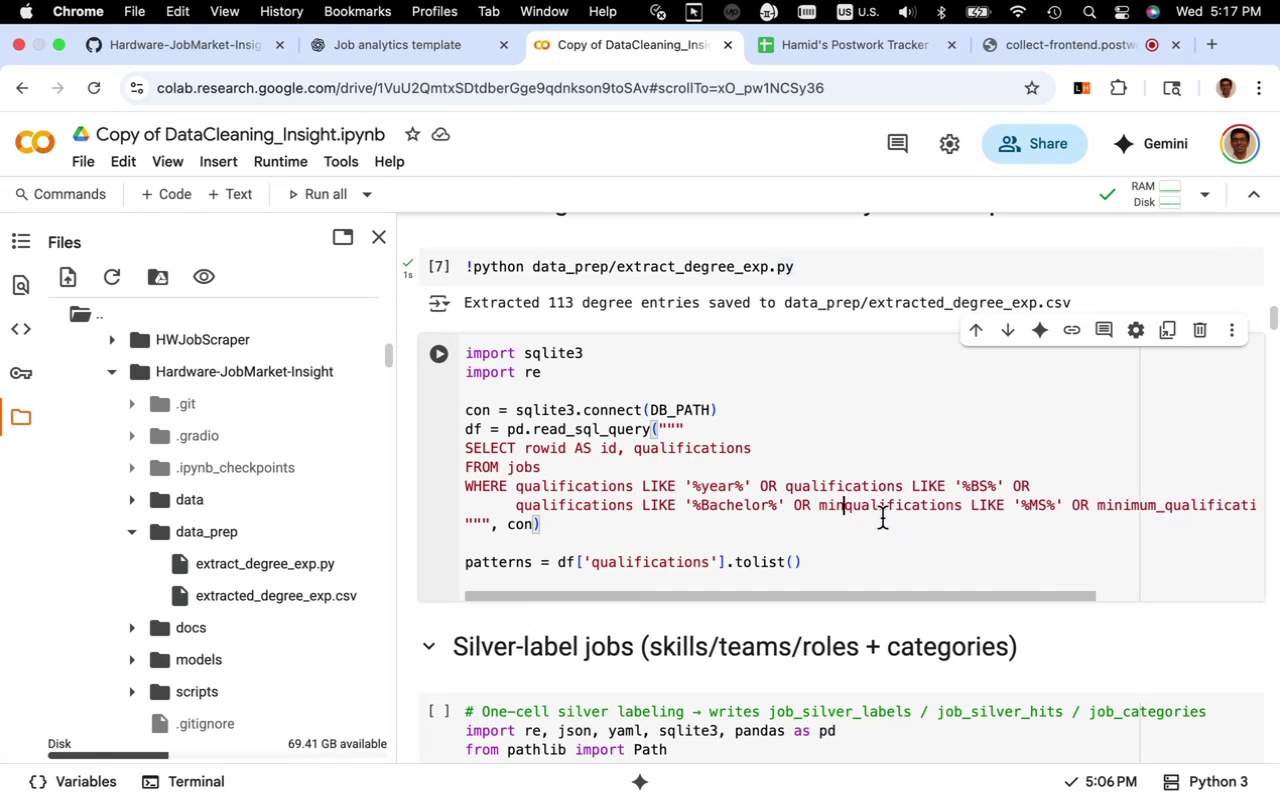 
key(Backspace)
 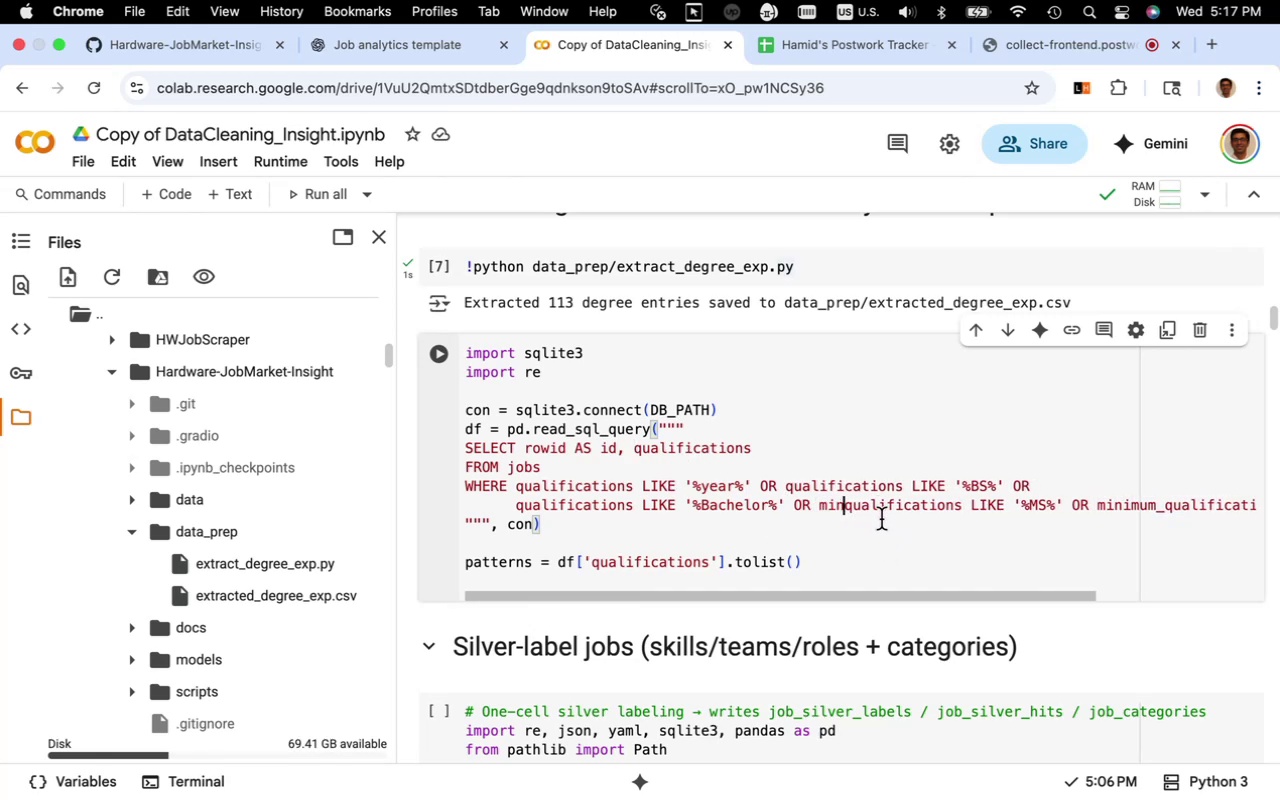 
key(Backspace)
 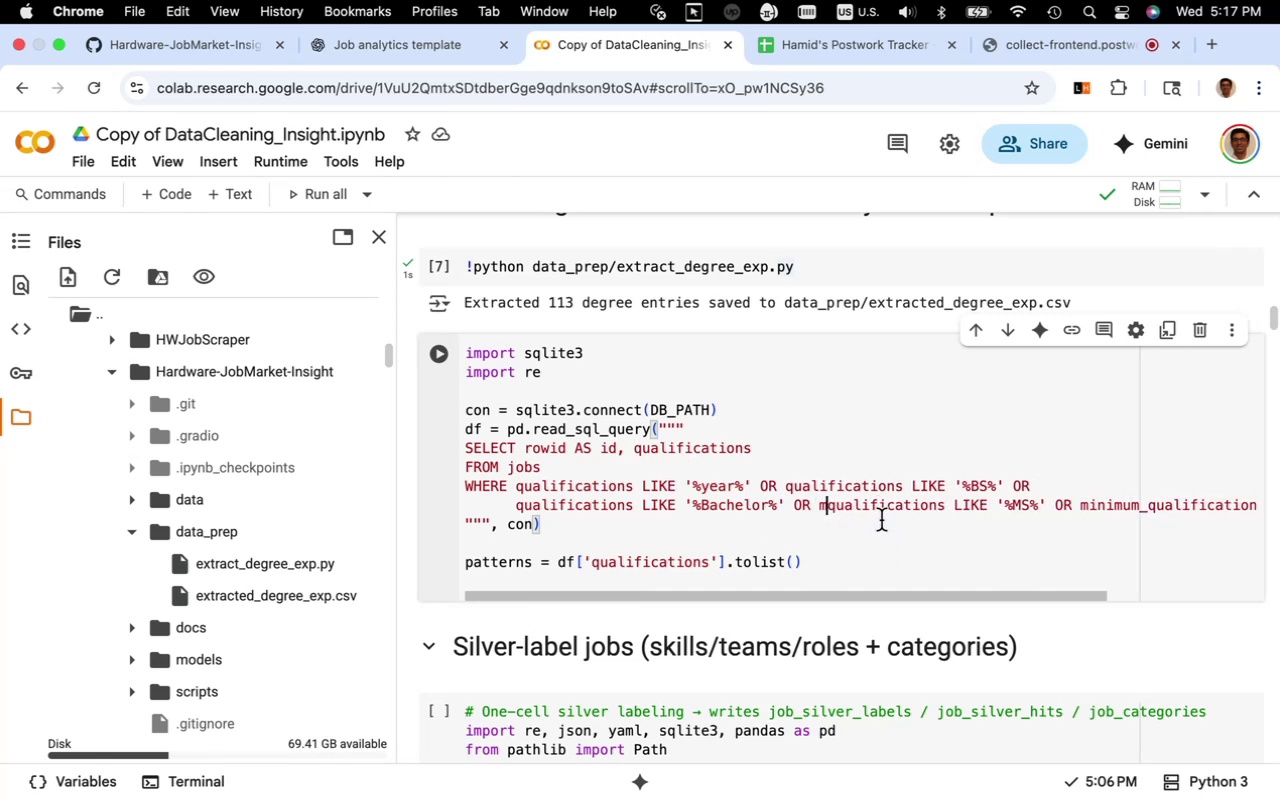 
key(Backspace)
 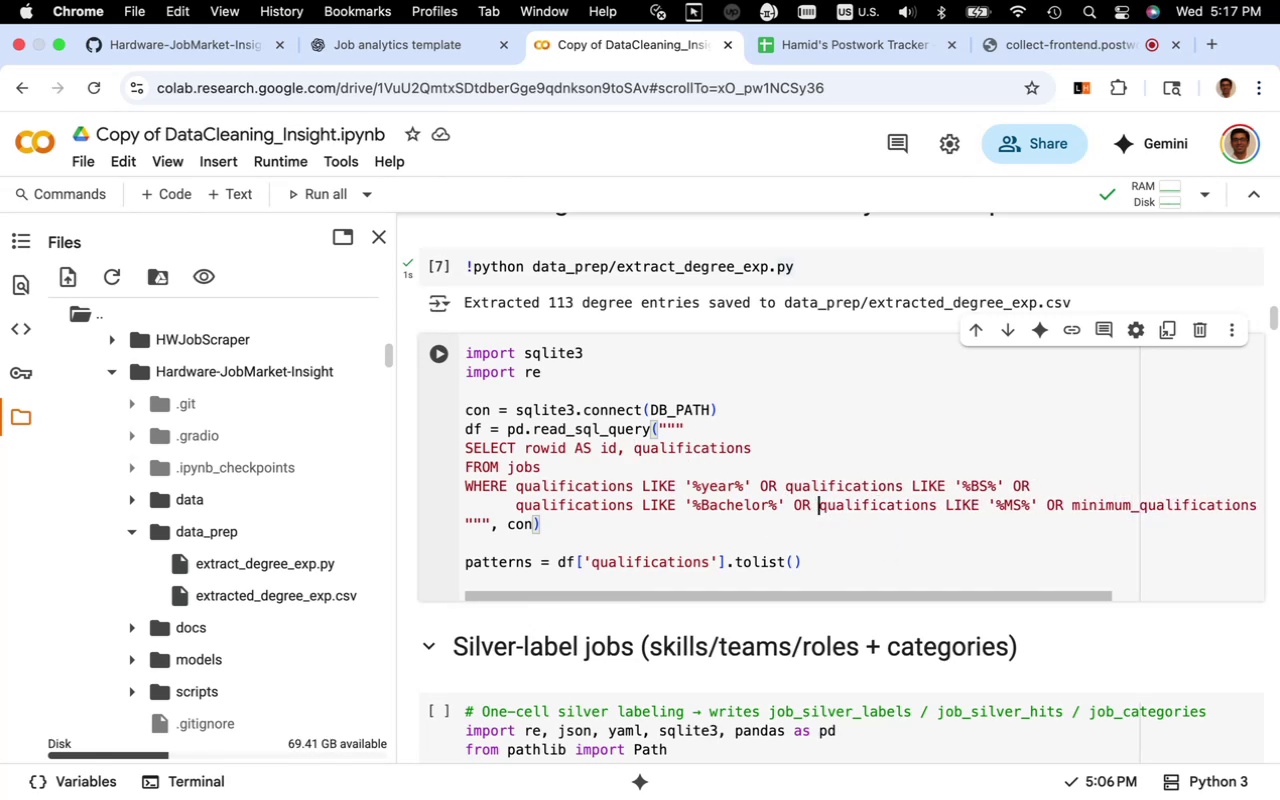 
key(Backspace)
 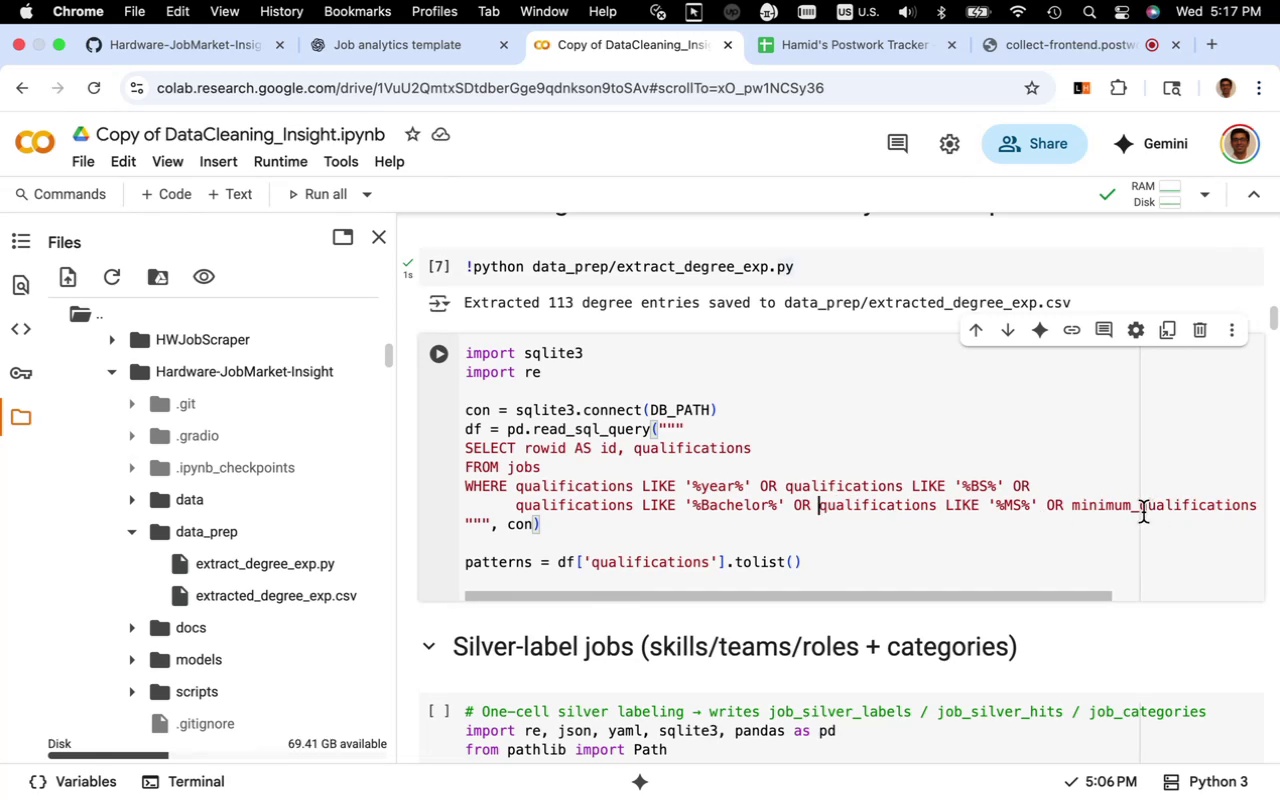 
left_click([1141, 510])
 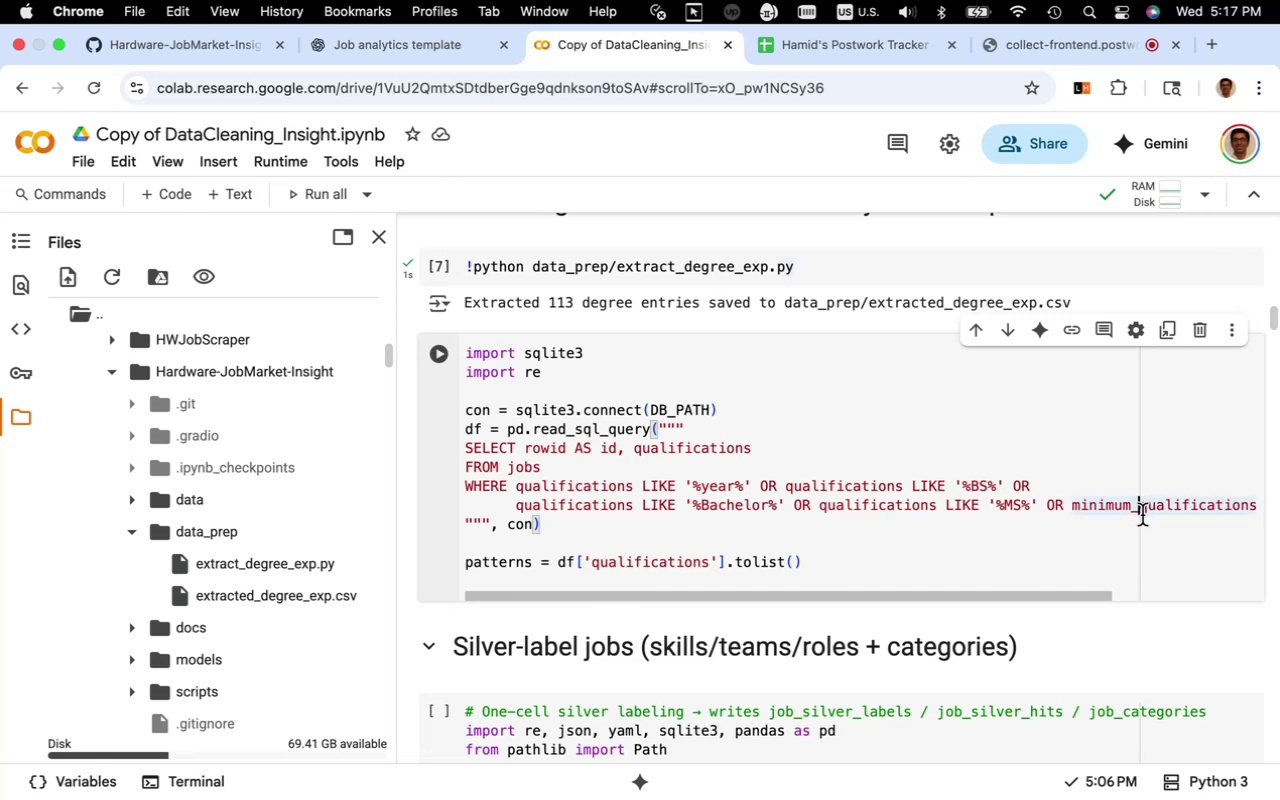 
key(Backspace)
 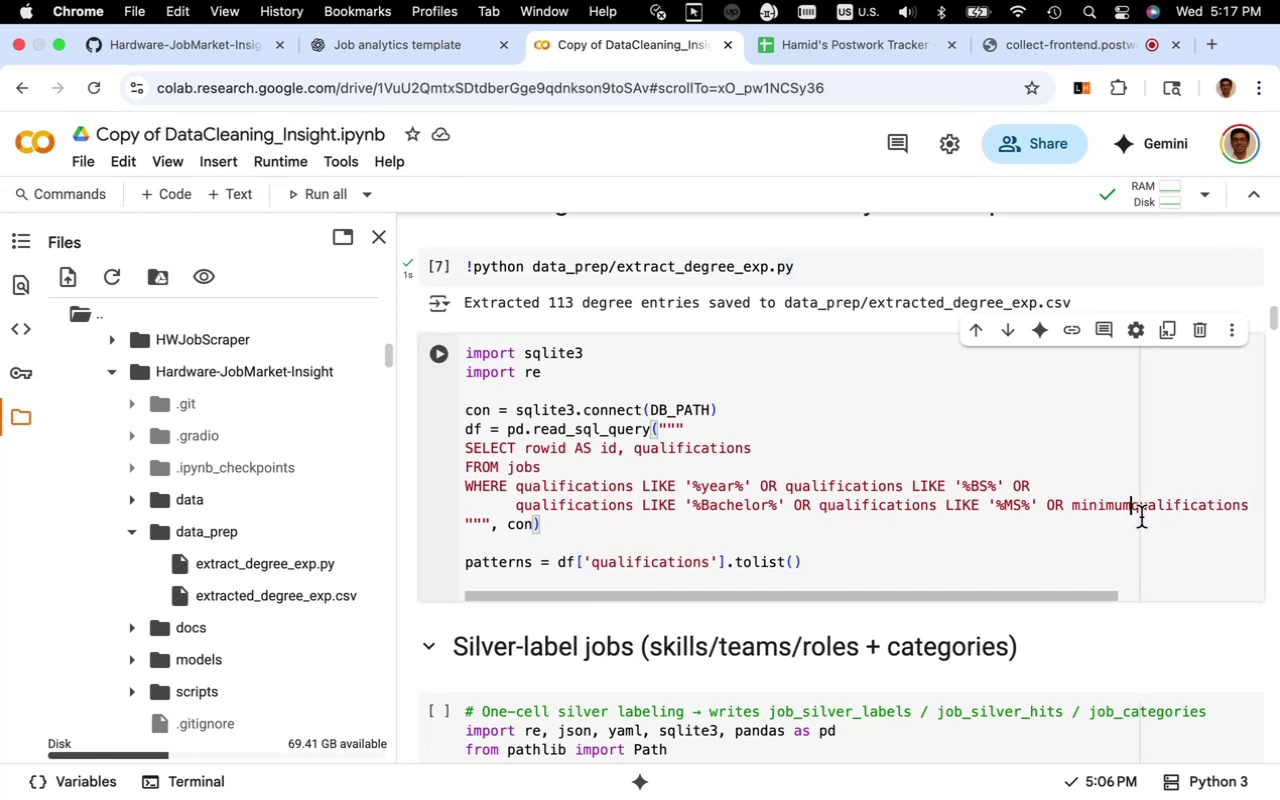 
key(Backspace)
 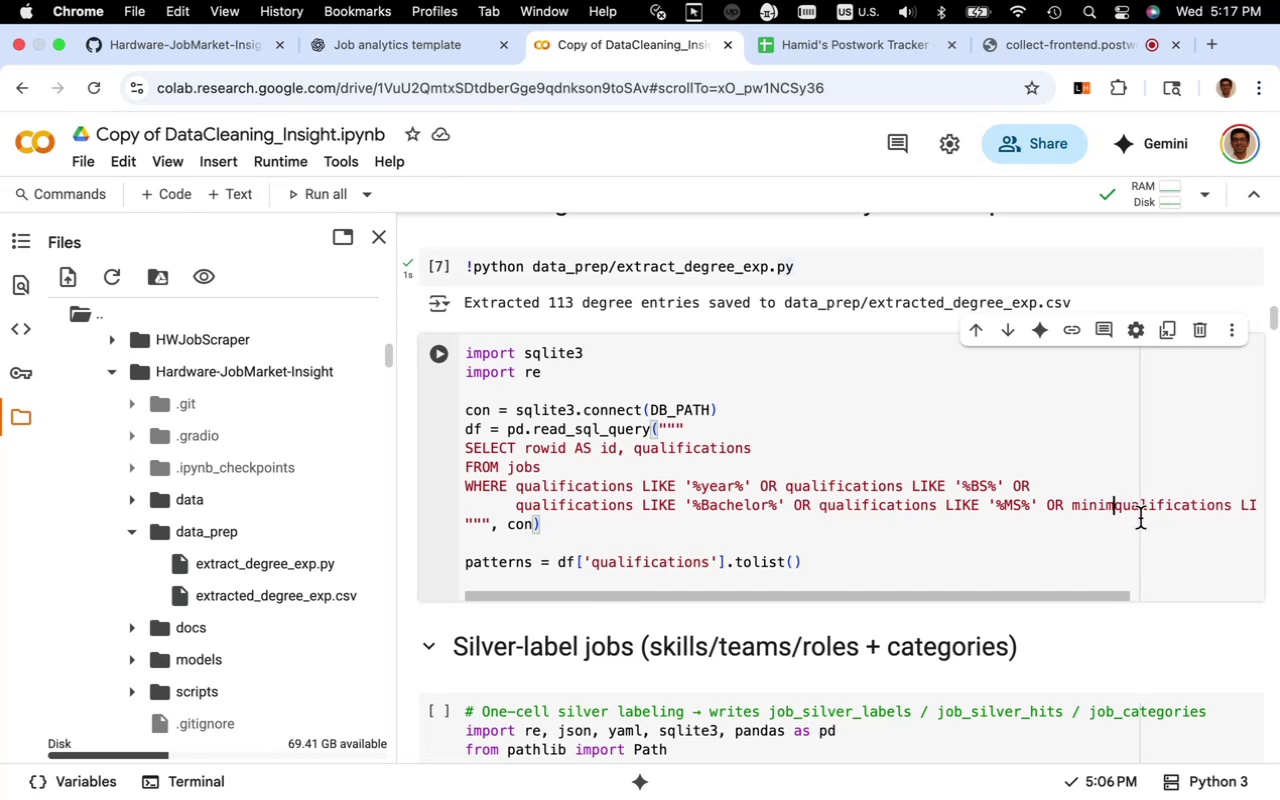 
key(Backspace)
 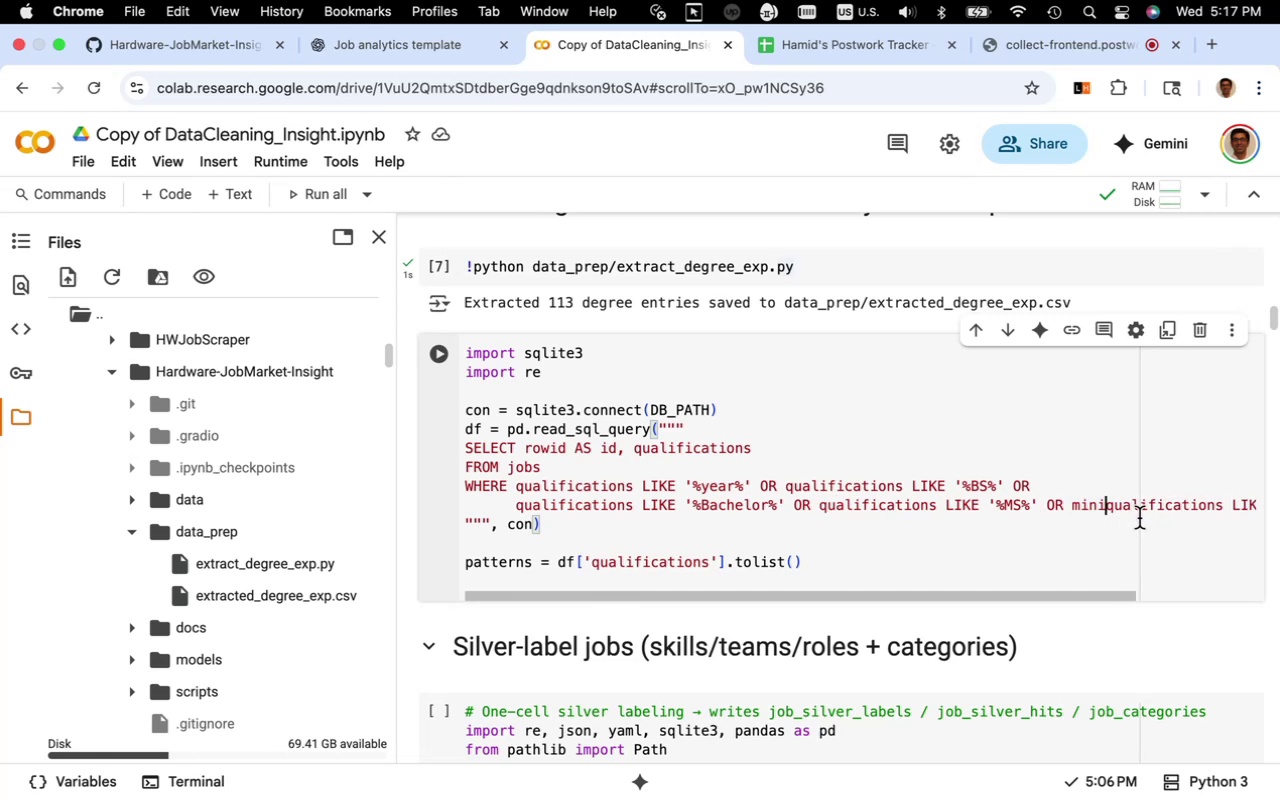 
key(Backspace)
 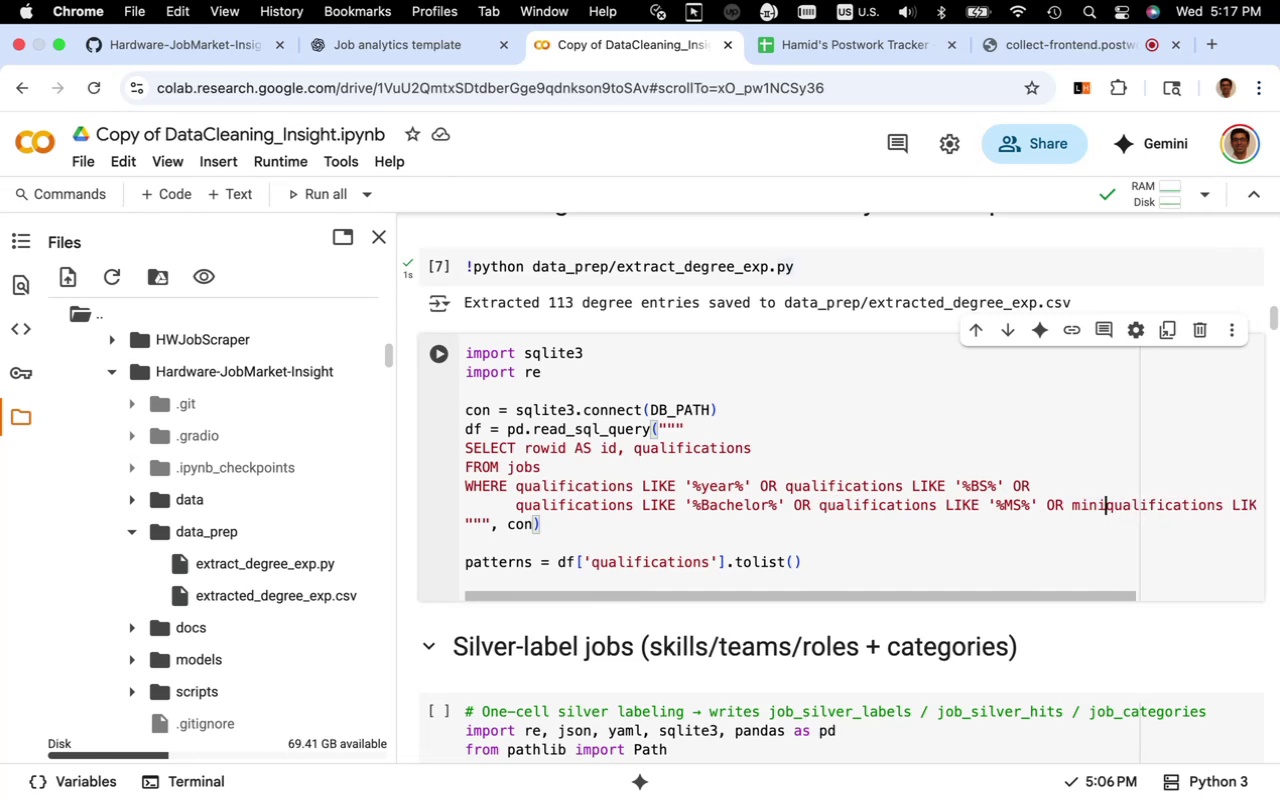 
key(Backspace)
 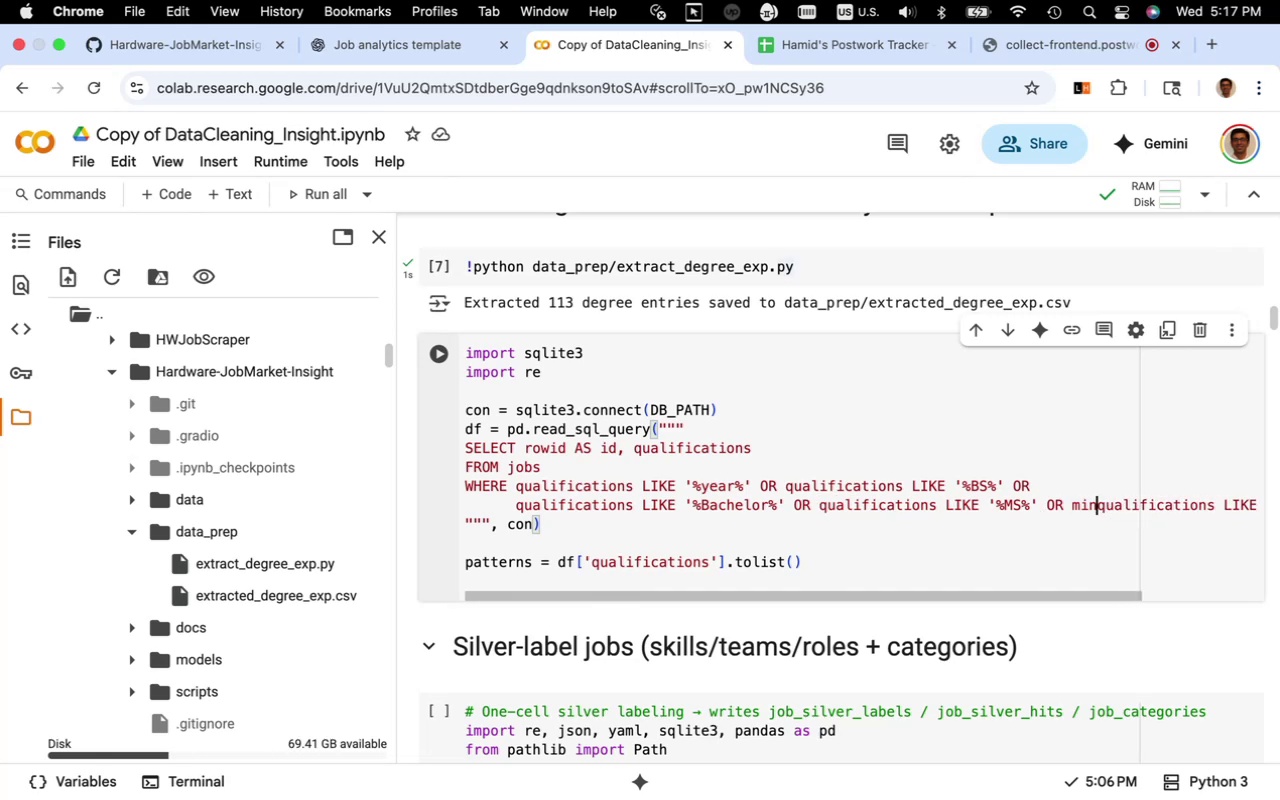 
key(Backspace)
 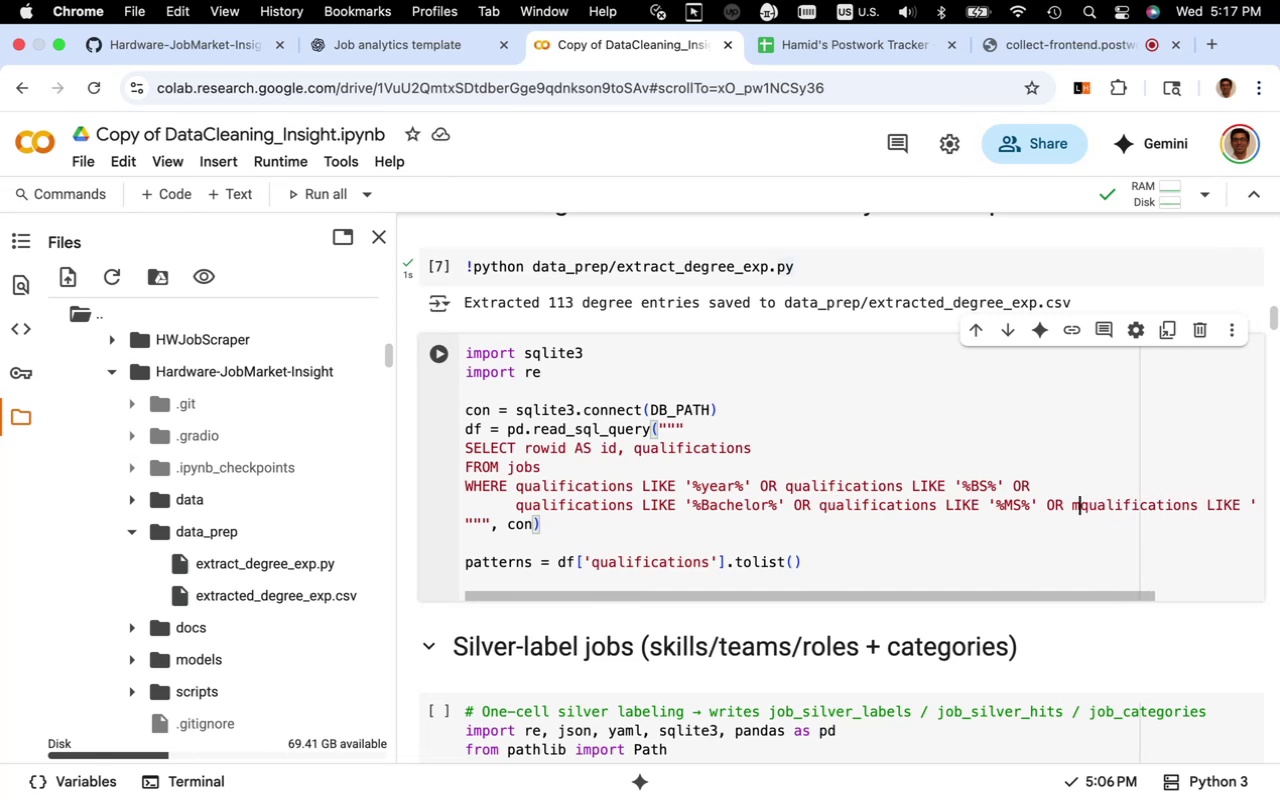 
key(Backspace)
 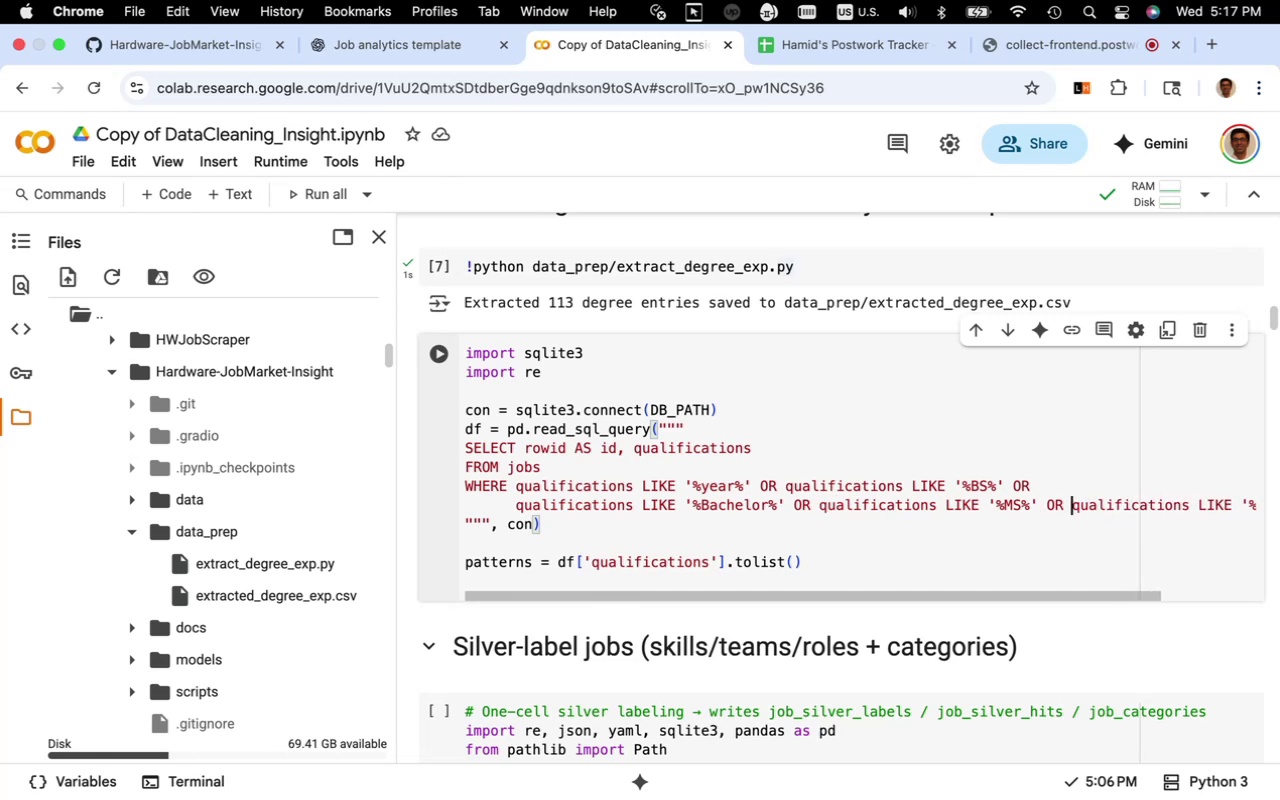 
key(Backspace)
 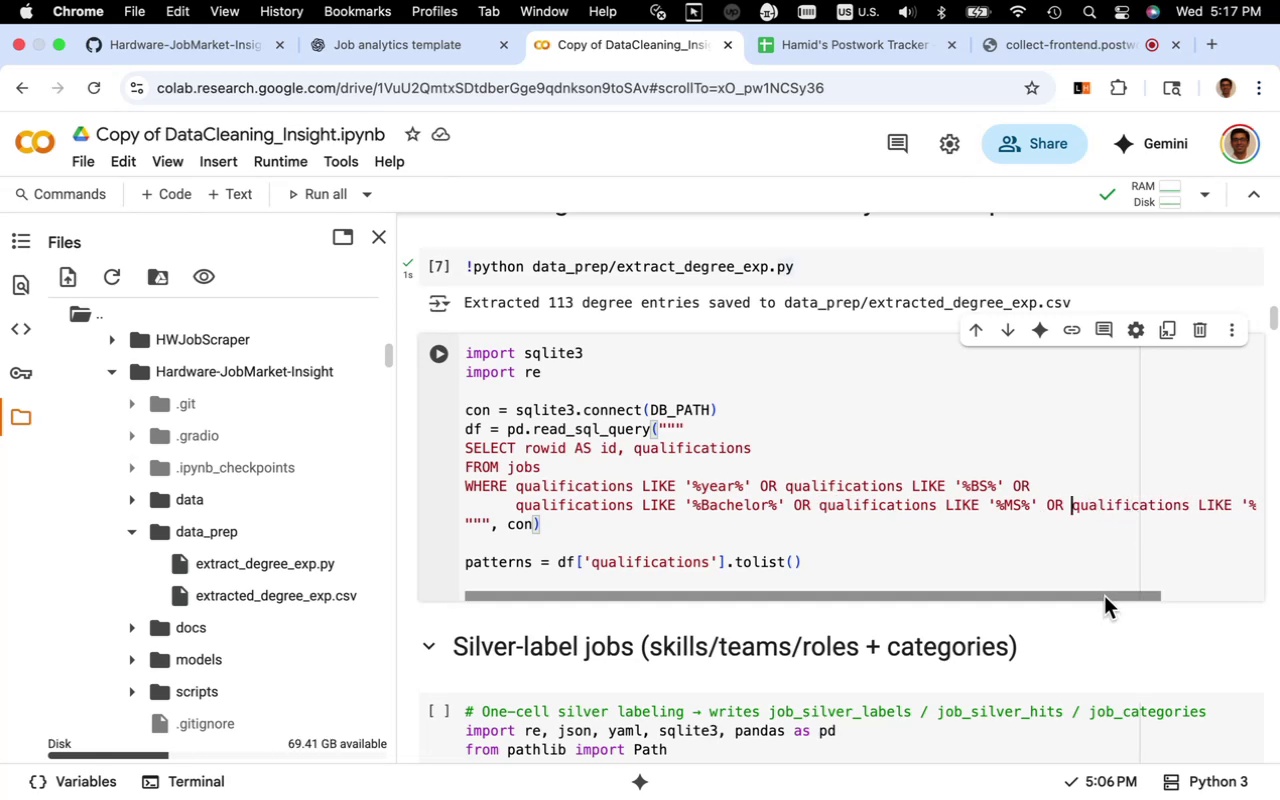 
left_click_drag(start_coordinate=[1104, 596], to_coordinate=[895, 596])
 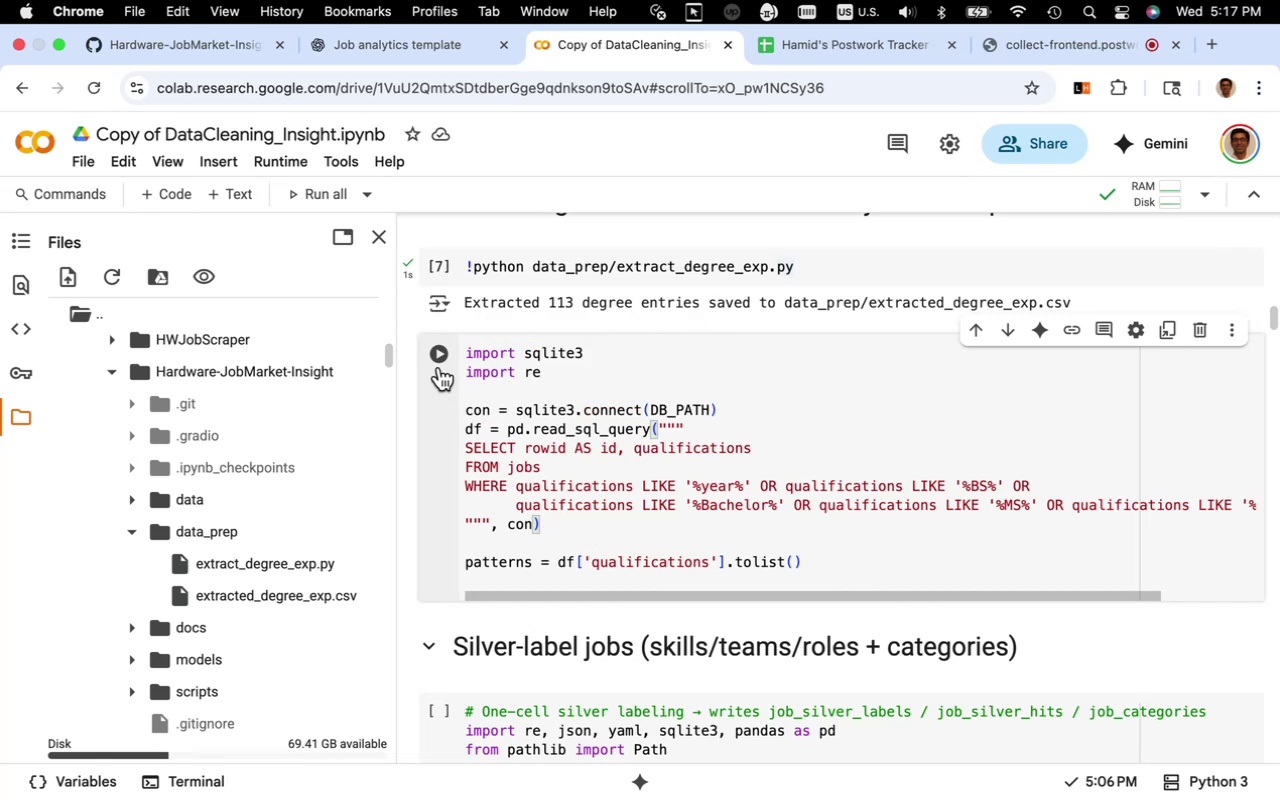 
left_click([439, 355])
 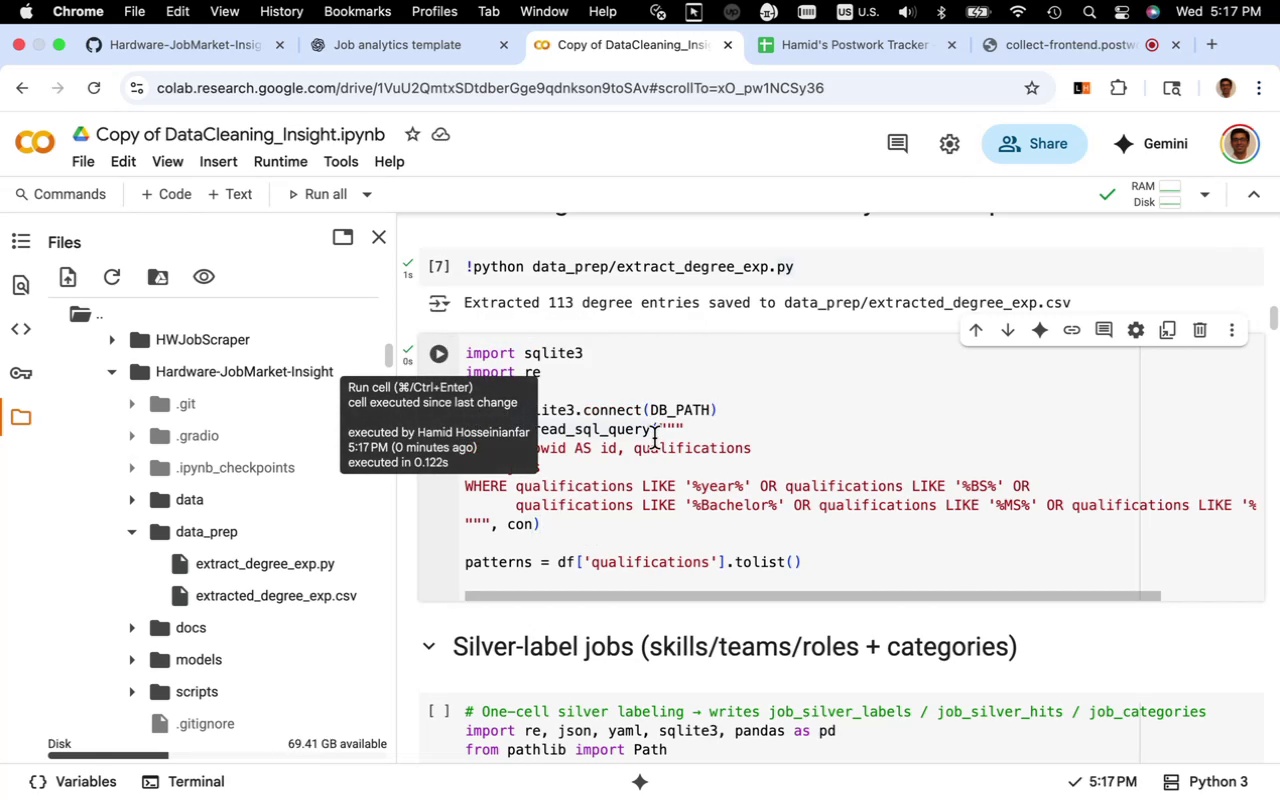 
left_click([656, 457])
 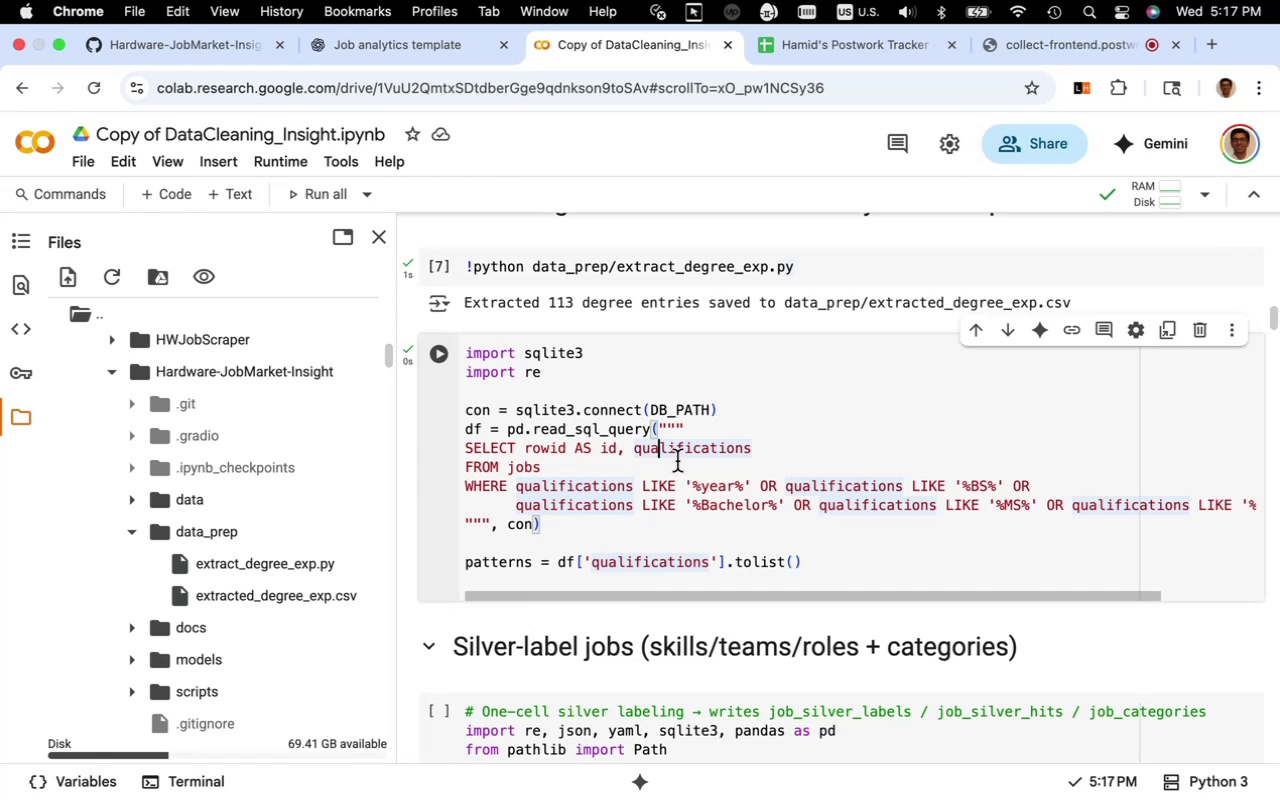 
wait(8.94)
 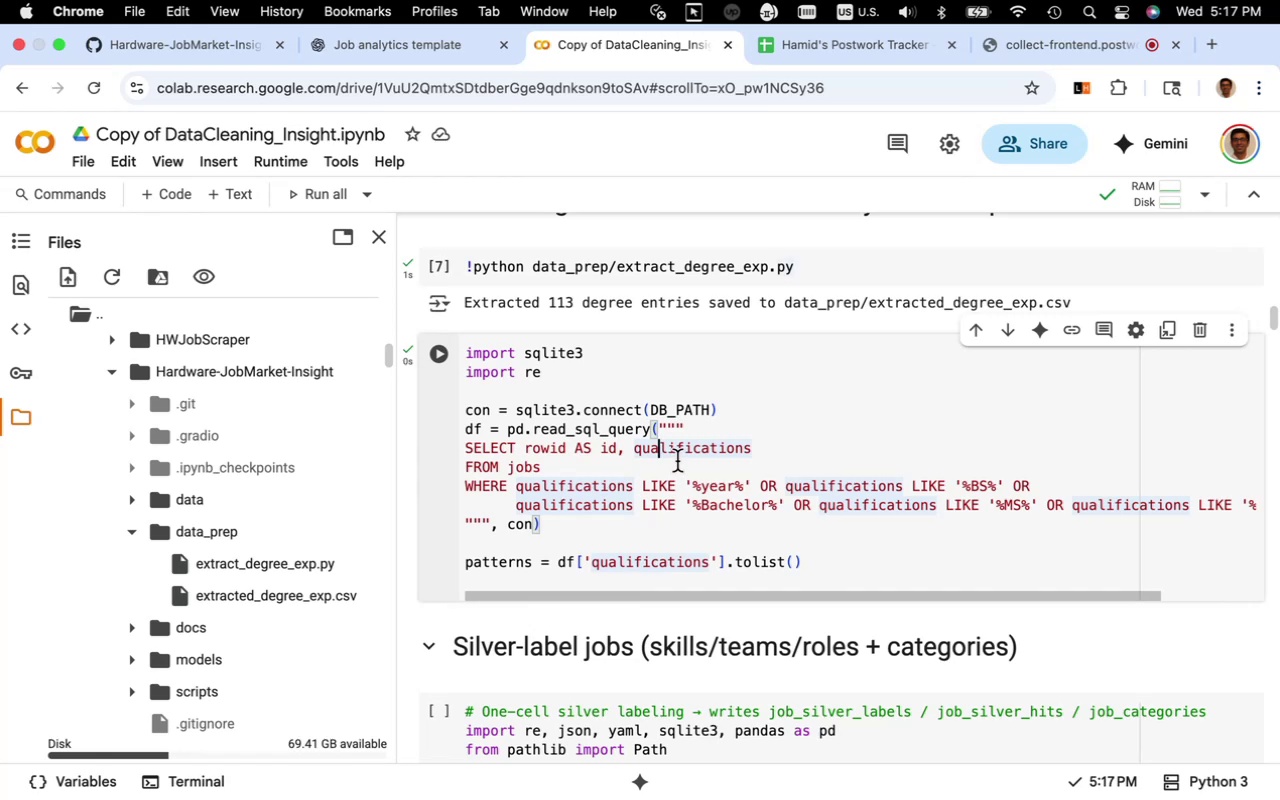 
left_click([435, 354])
 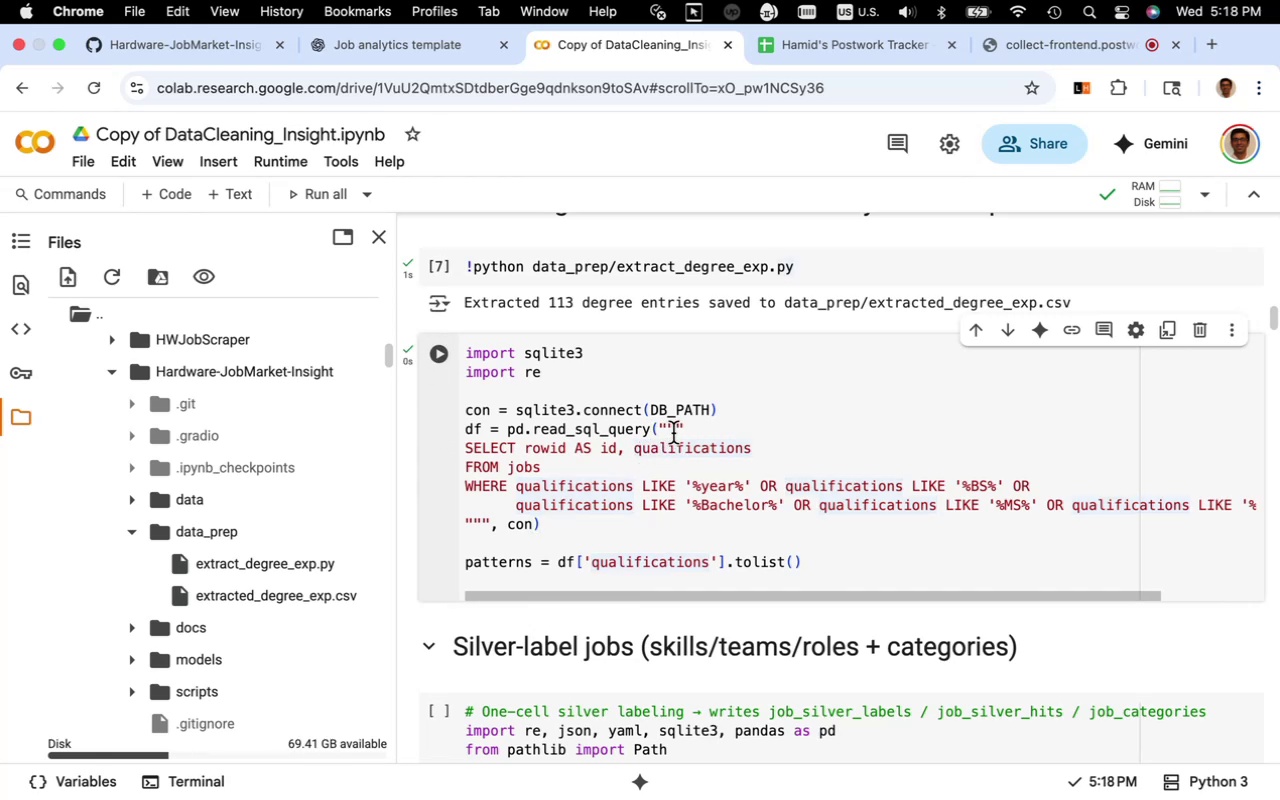 
left_click([673, 432])
 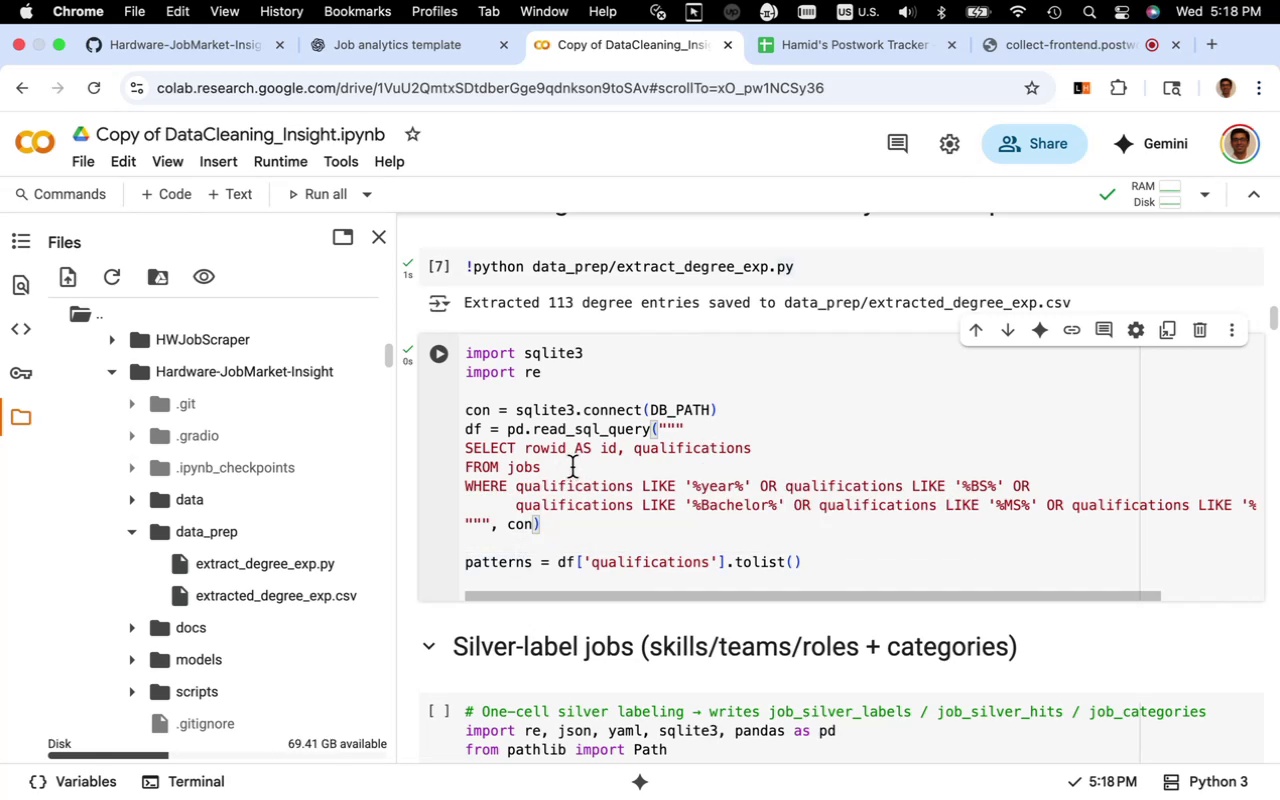 
wait(13.34)
 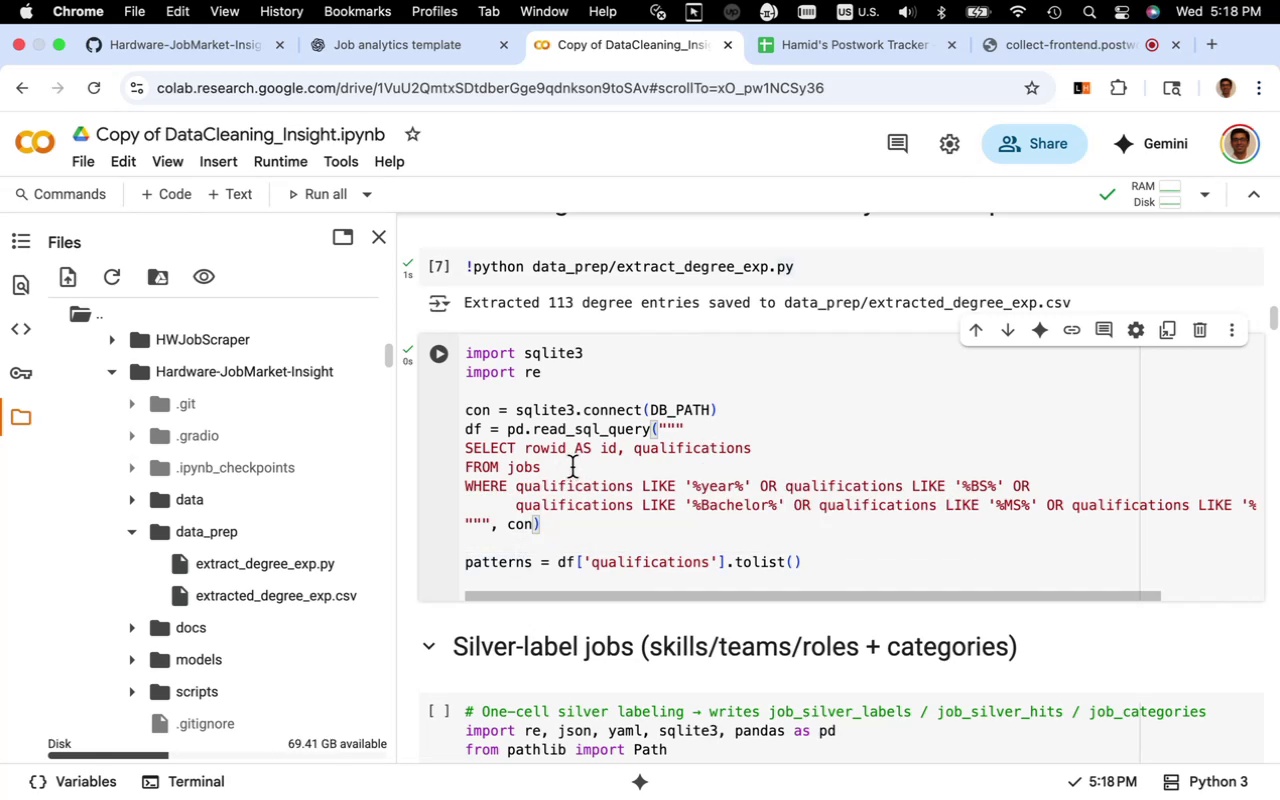 
left_click_drag(start_coordinate=[709, 413], to_coordinate=[651, 415])
 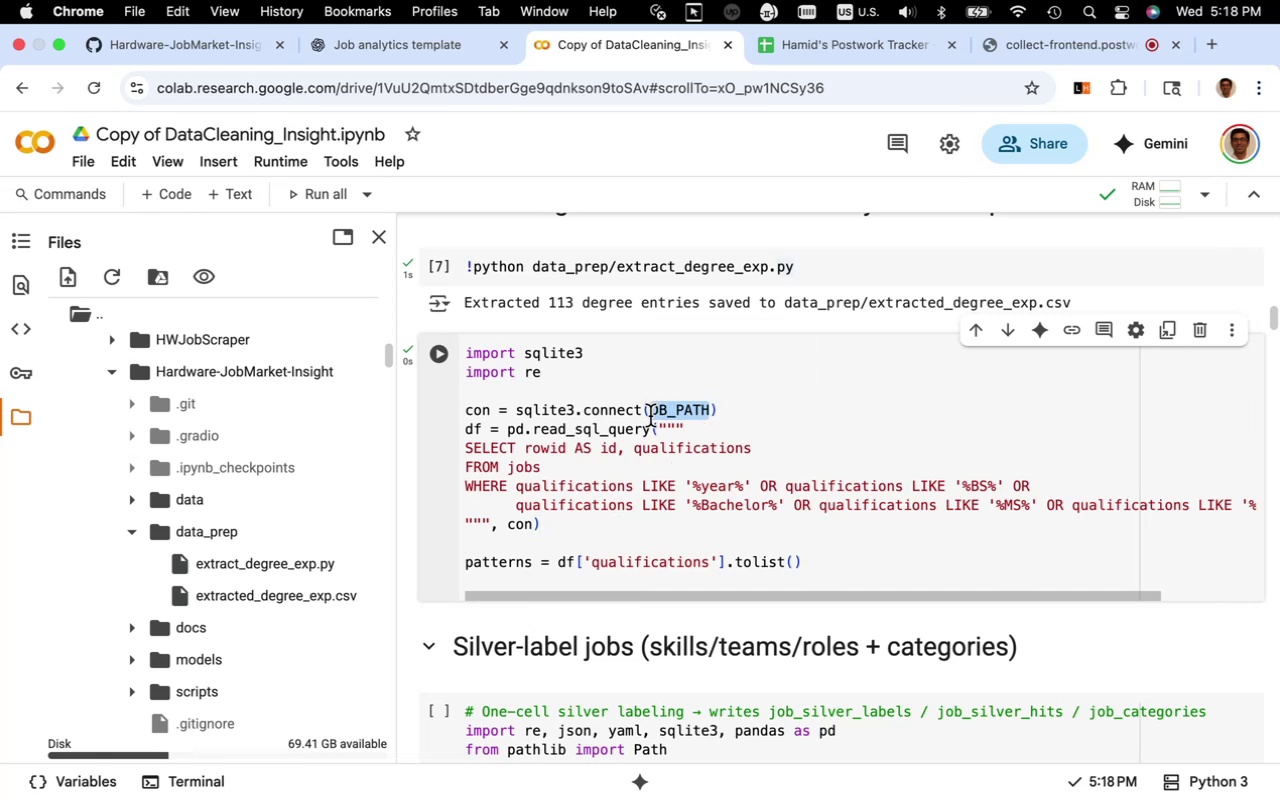 
key(Meta+C)
 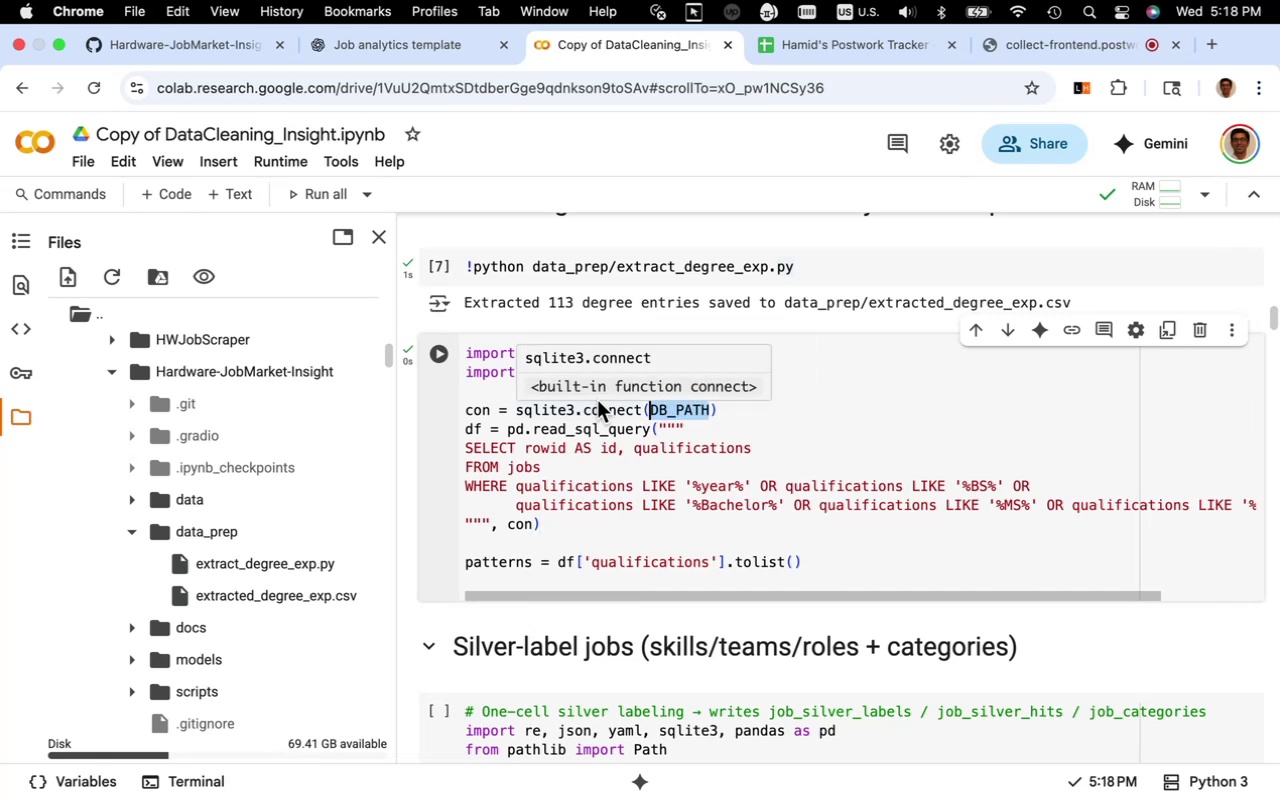 
left_click([597, 400])
 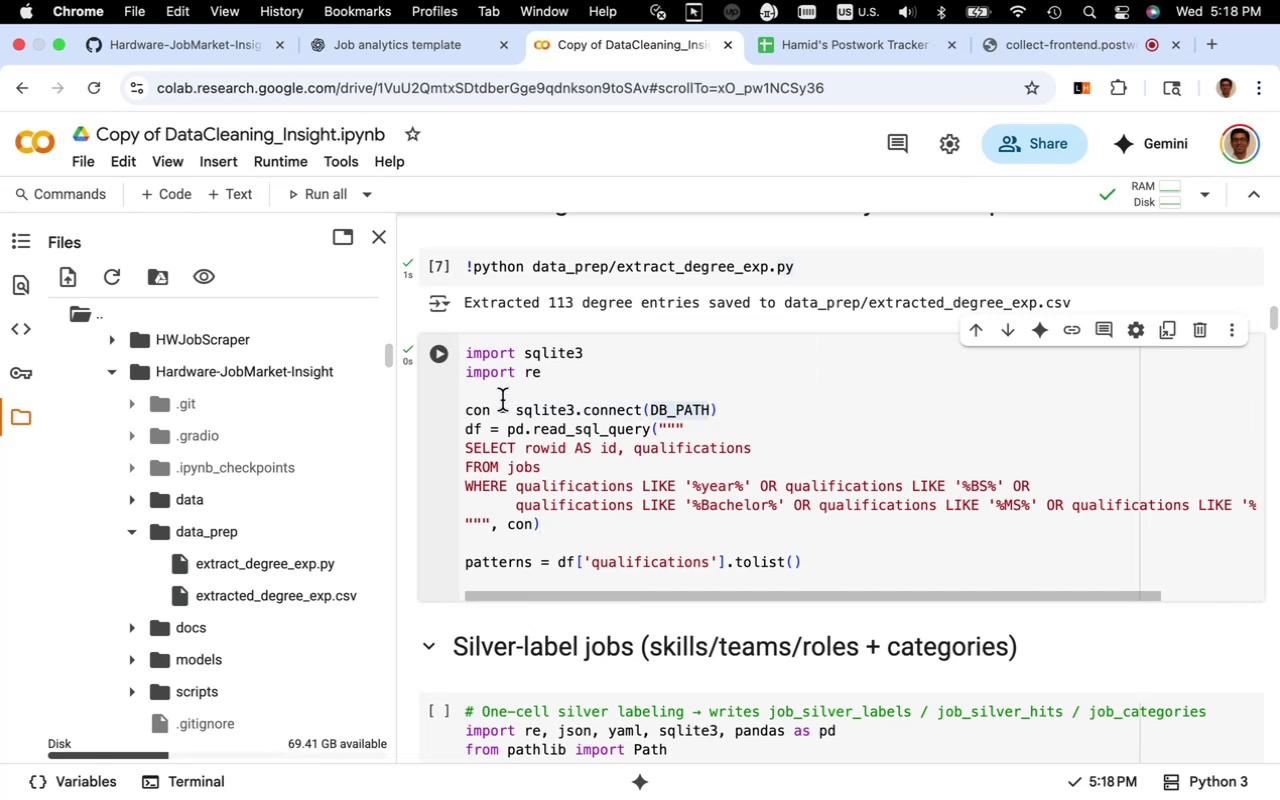 
left_click([502, 398])
 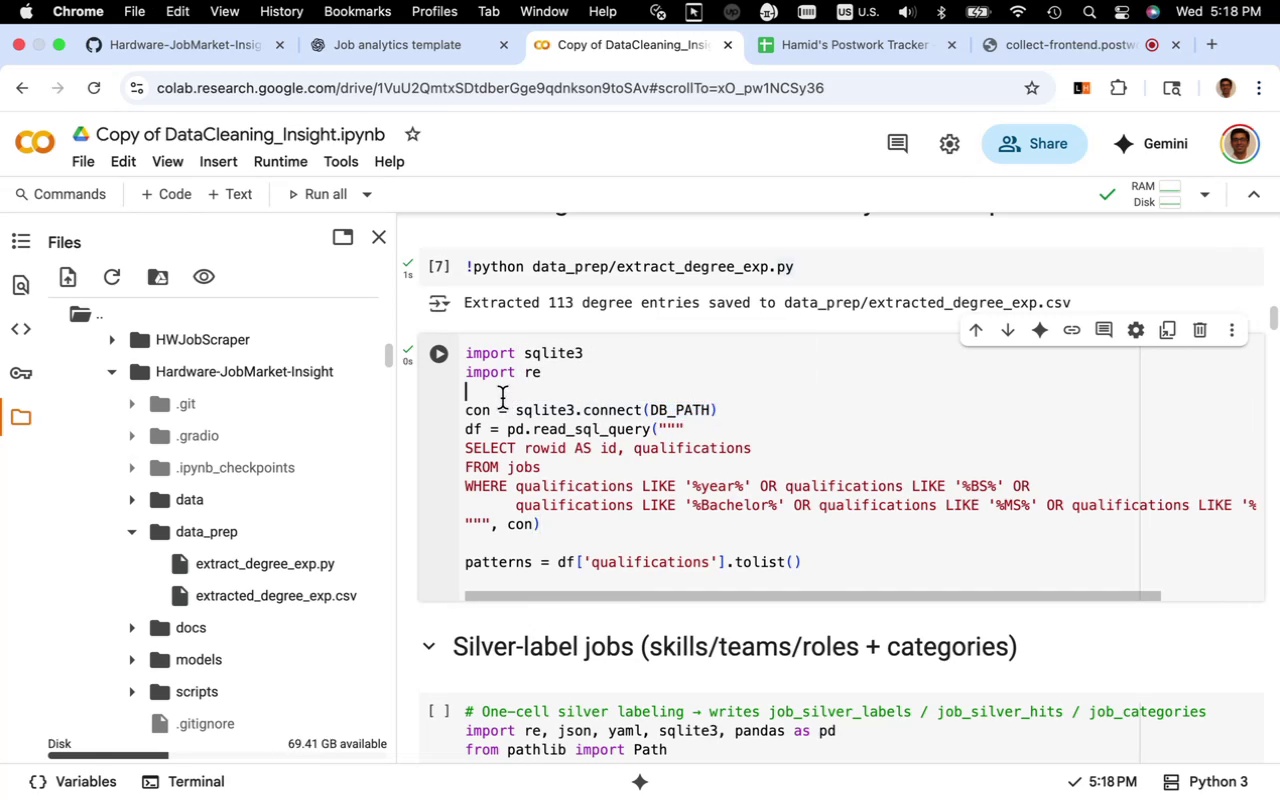 
key(Meta+V)
 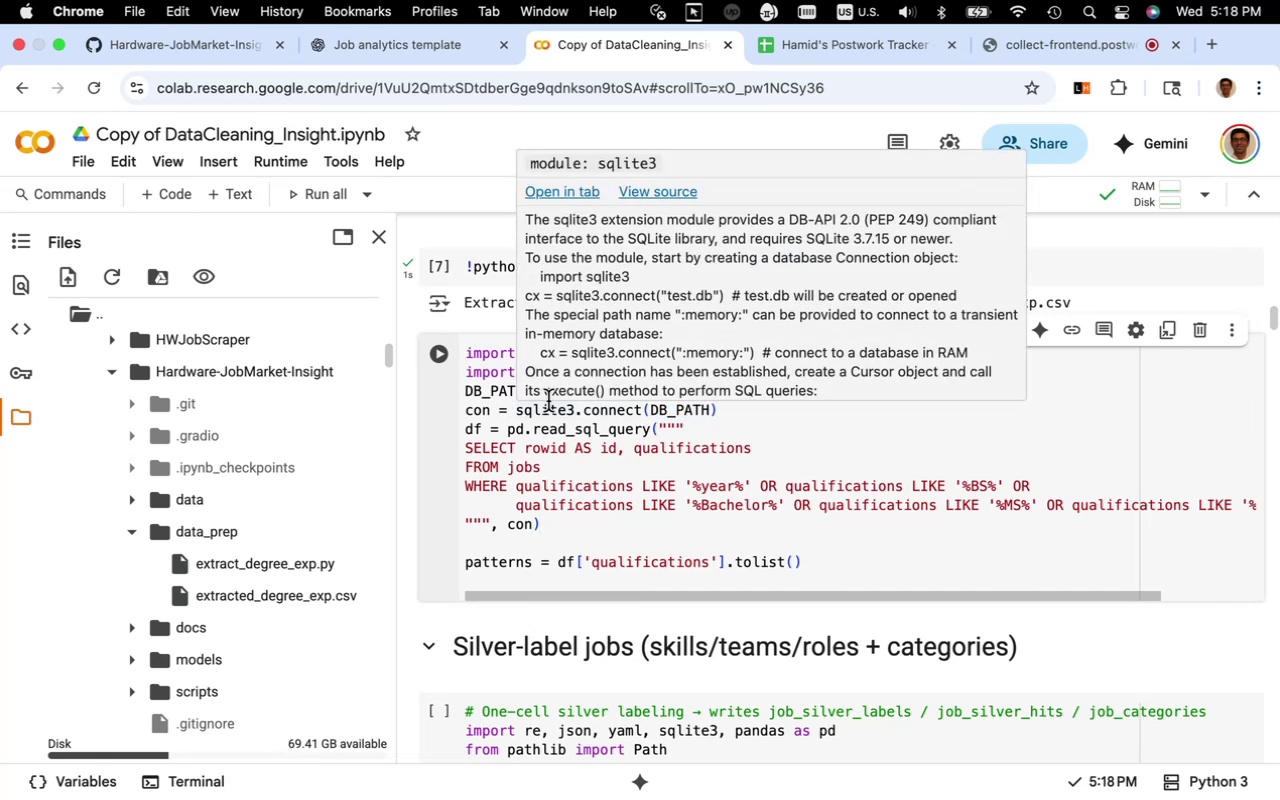 
key(Space)
 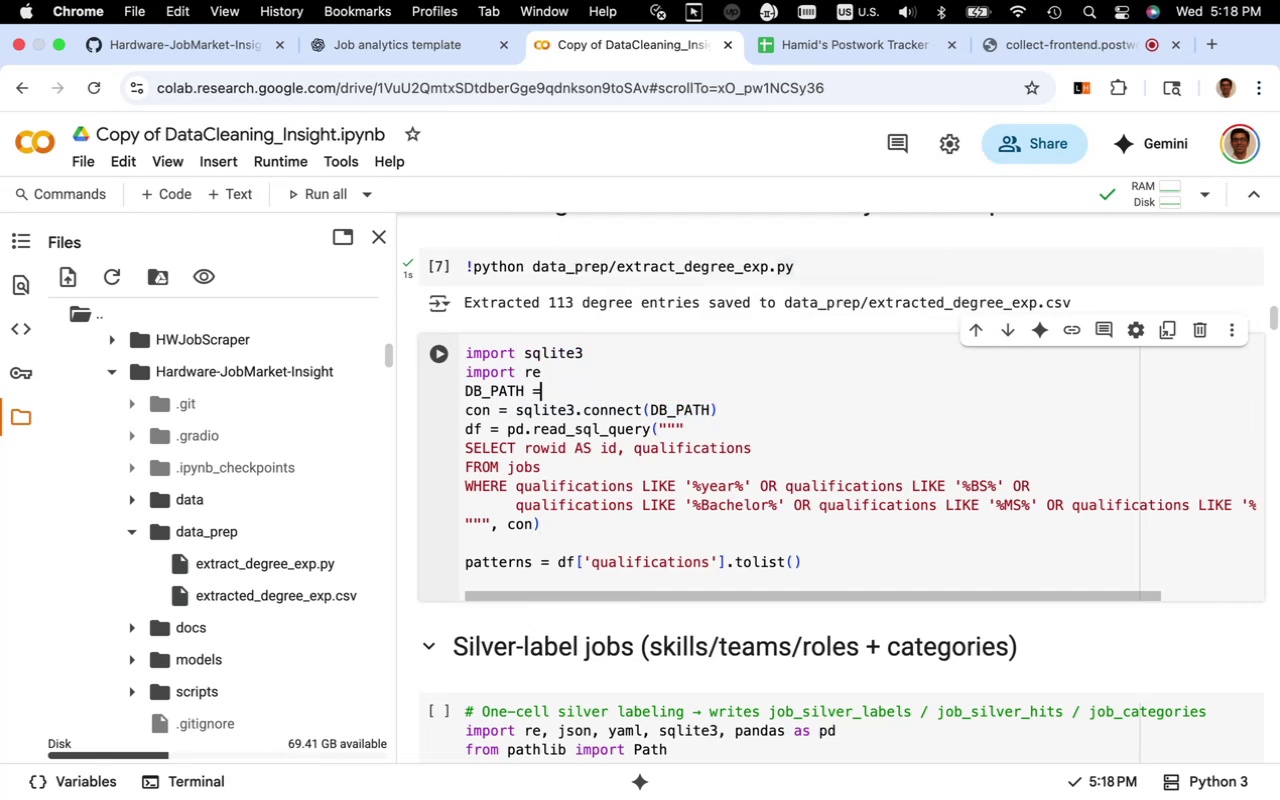 
key(Equal)
 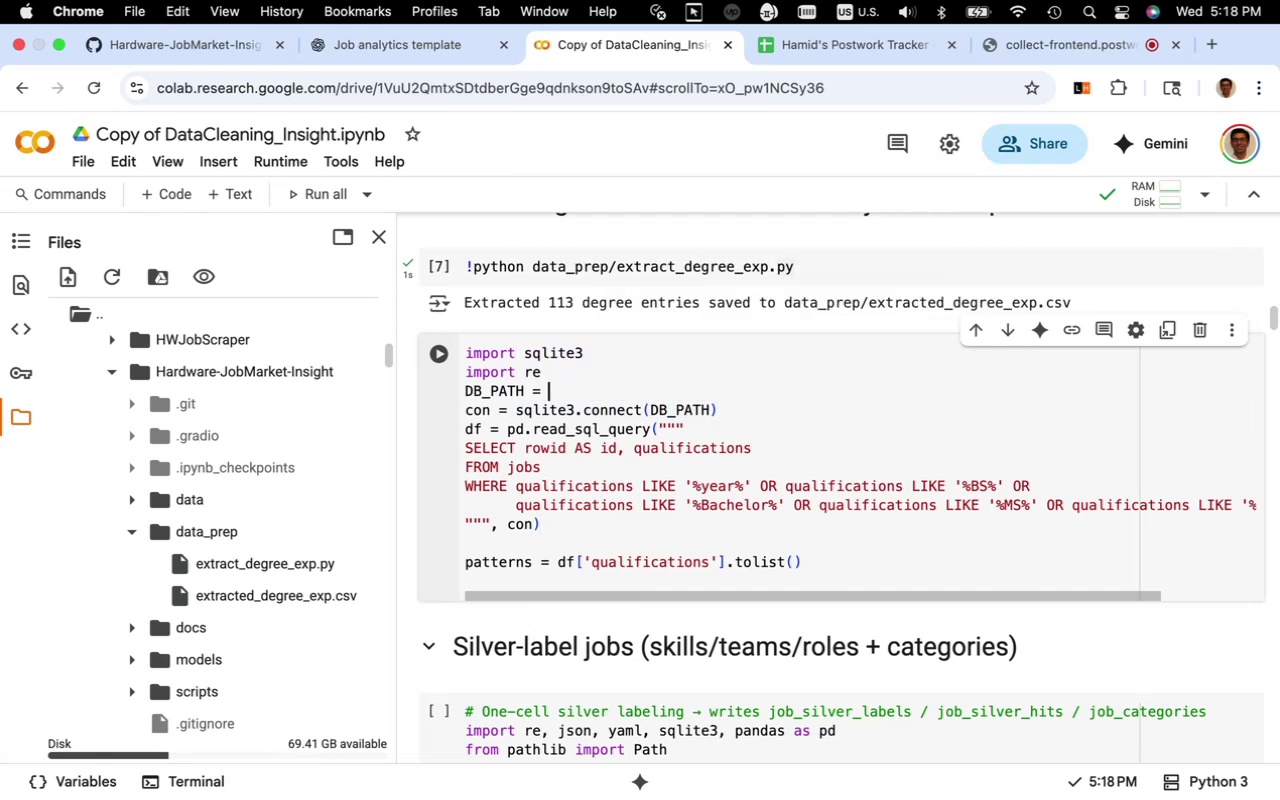 
key(Space)
 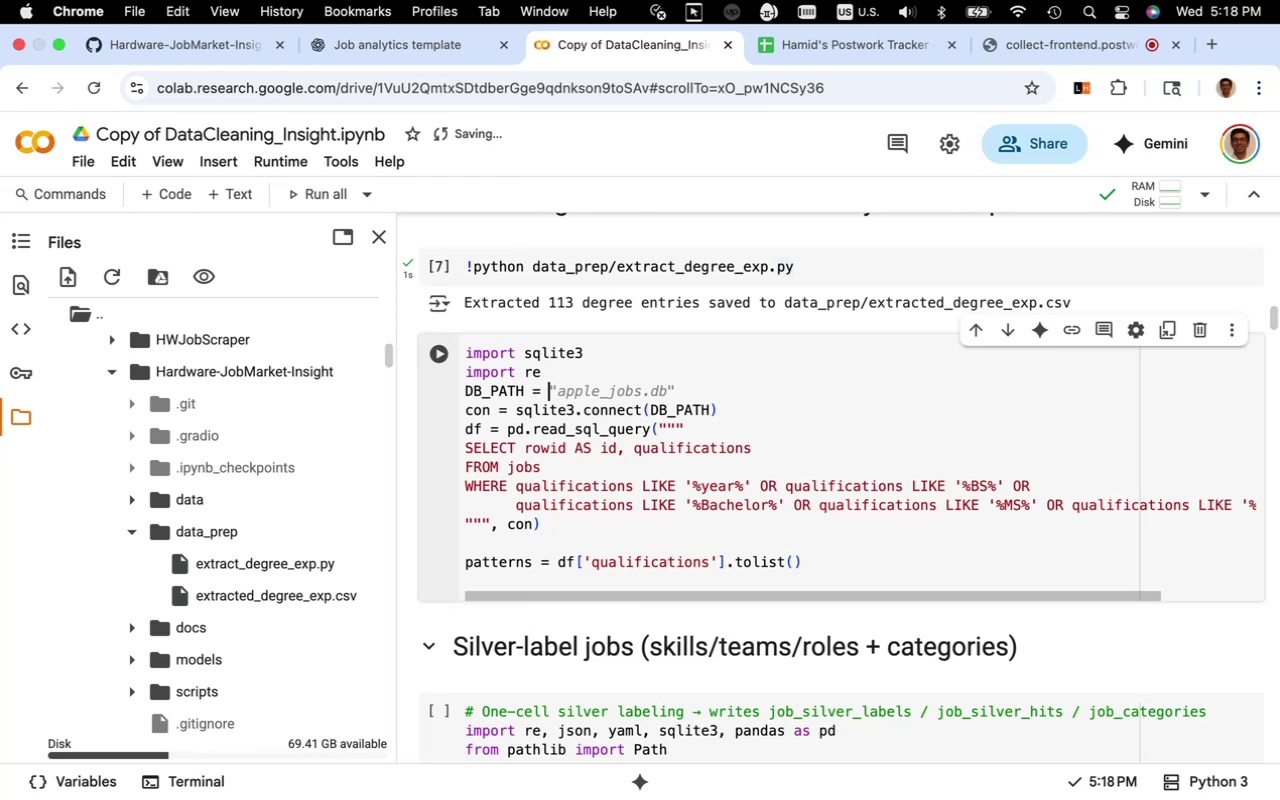 
key(Tab)
 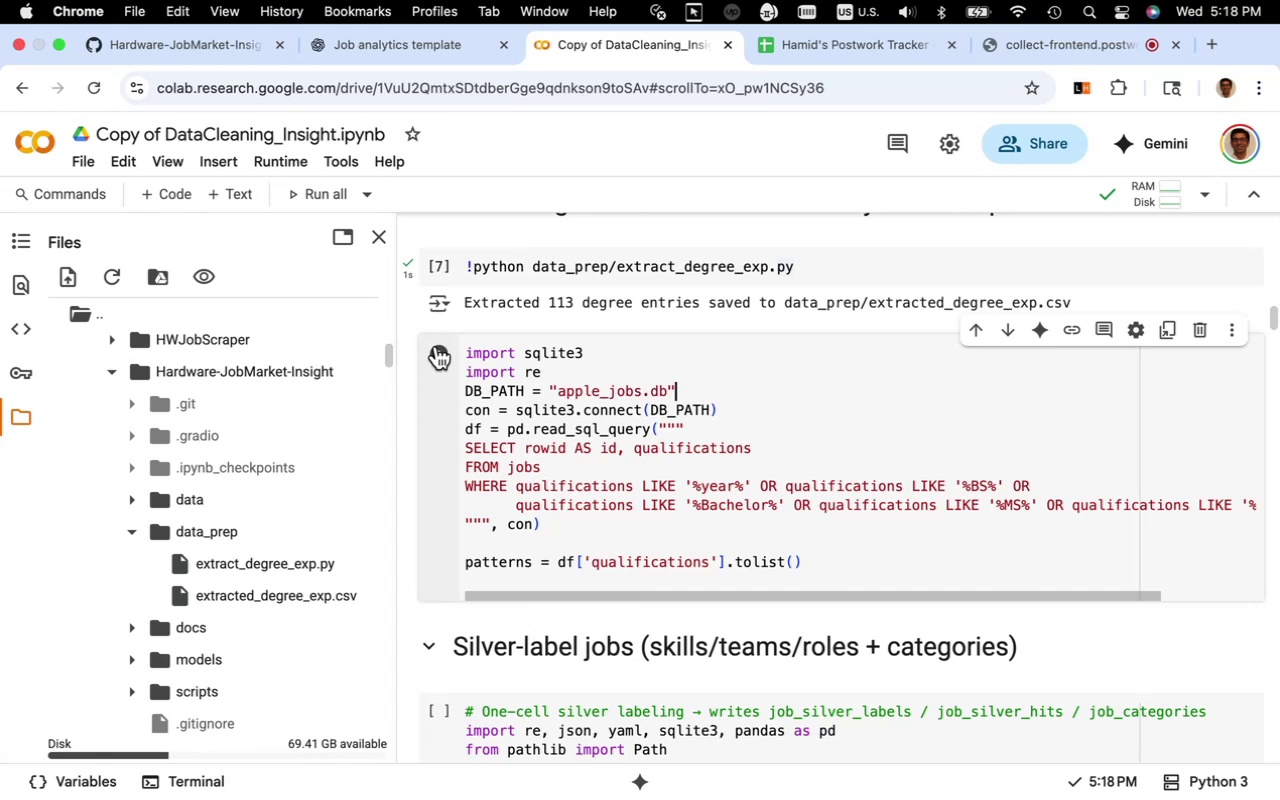 
left_click([439, 348])
 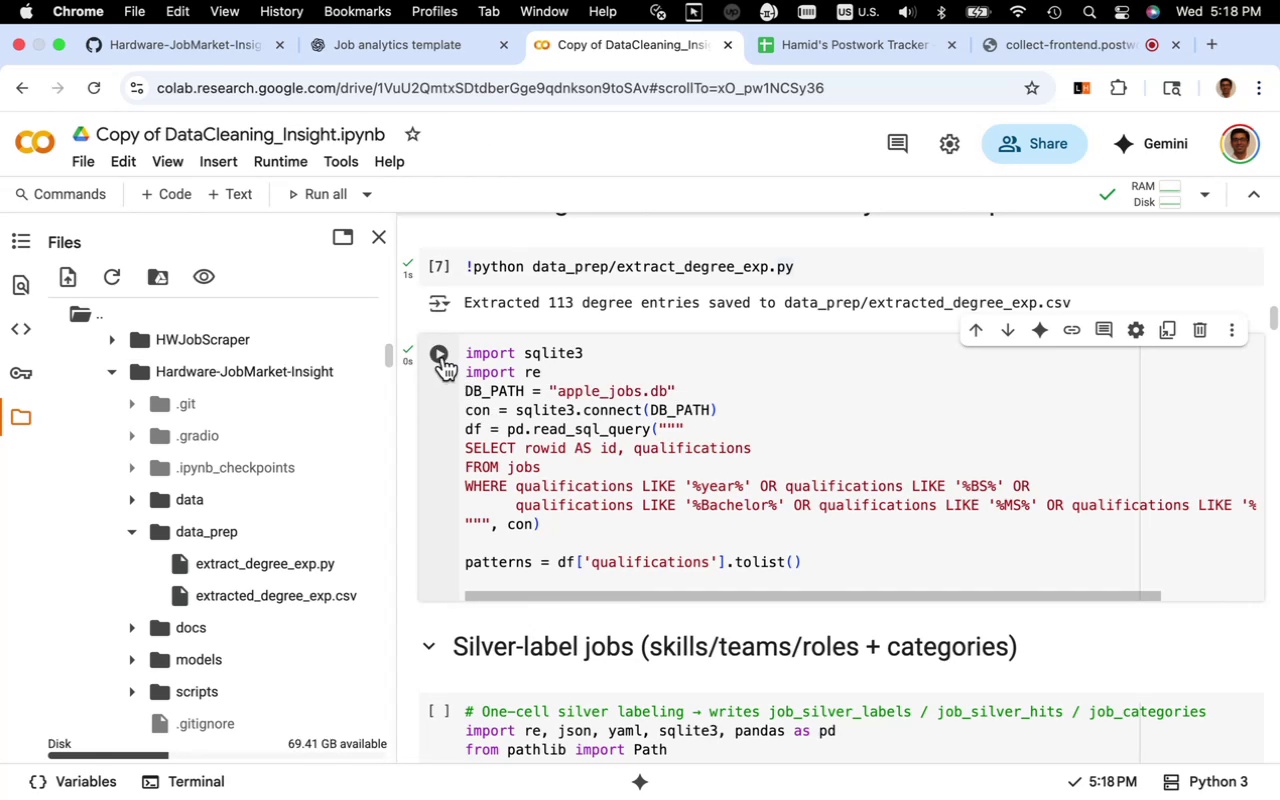 
left_click([443, 357])
 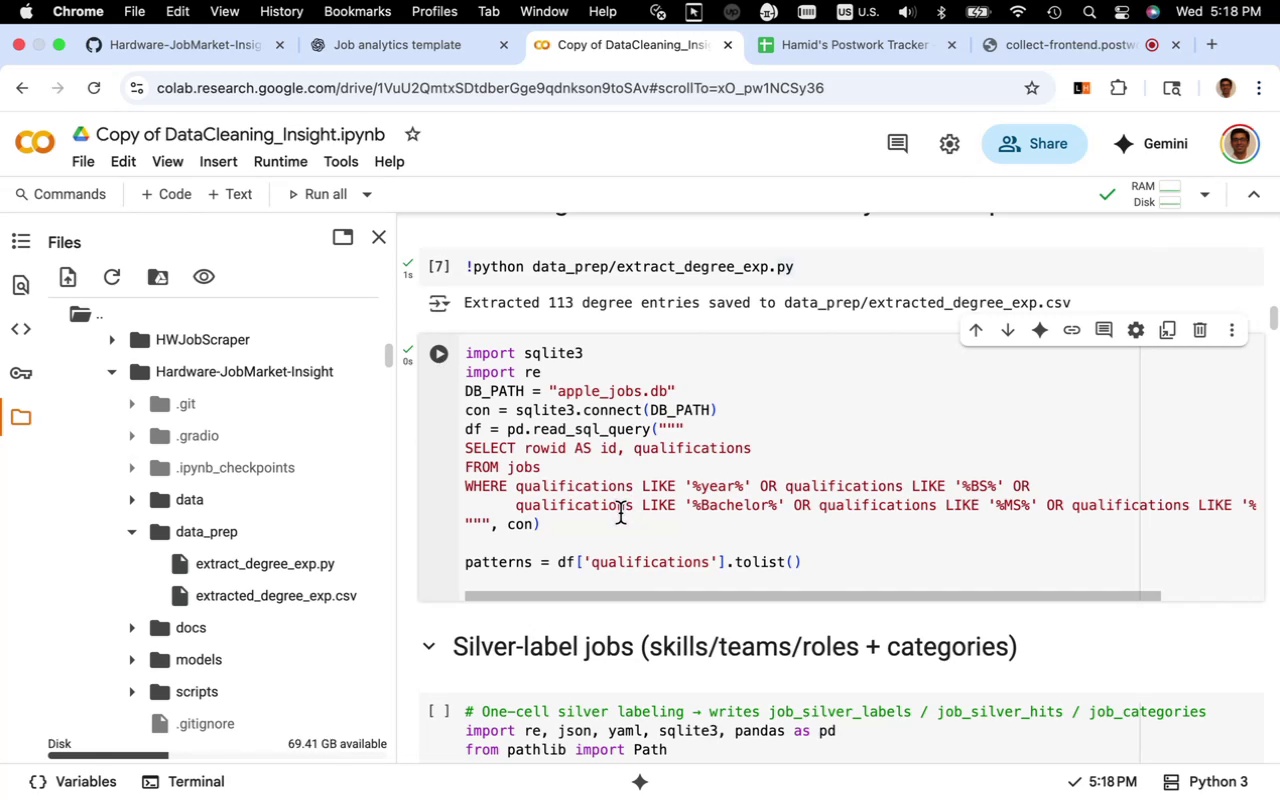 
wait(9.47)
 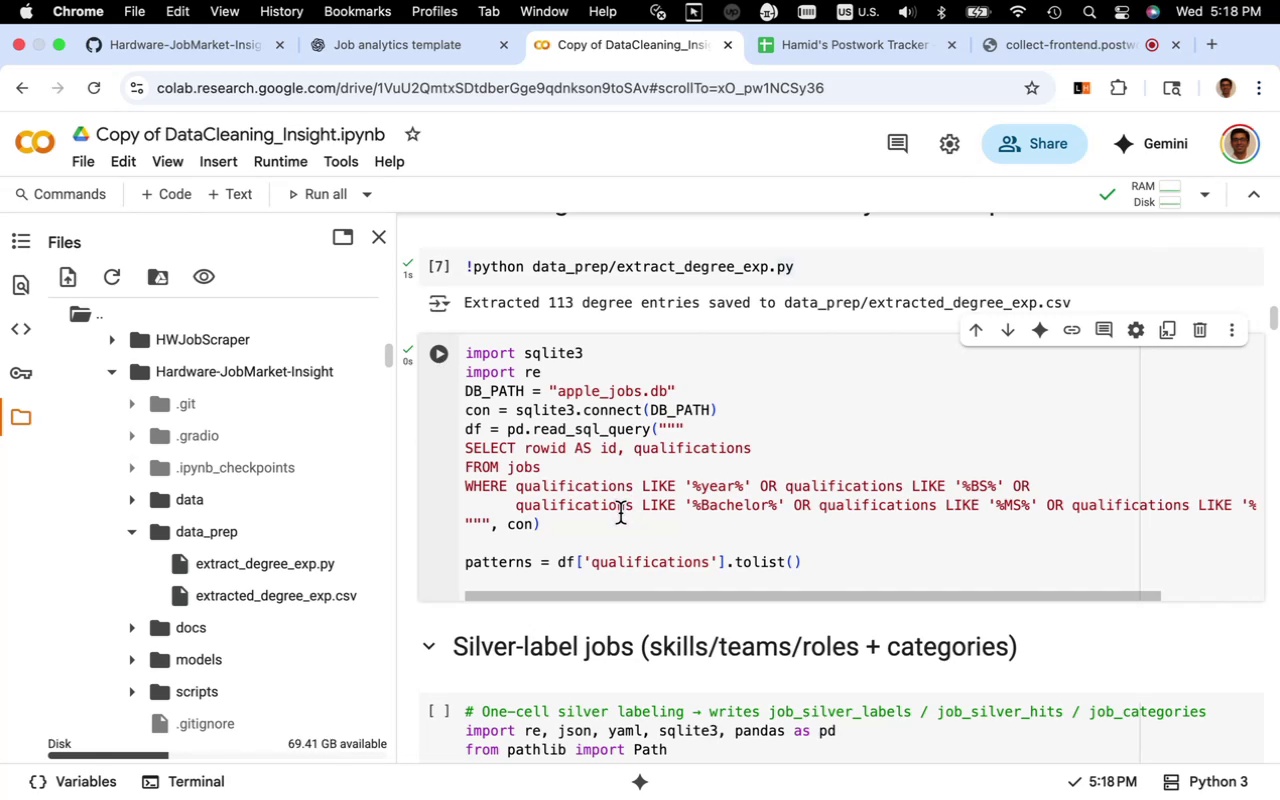 
left_click([421, 42])
 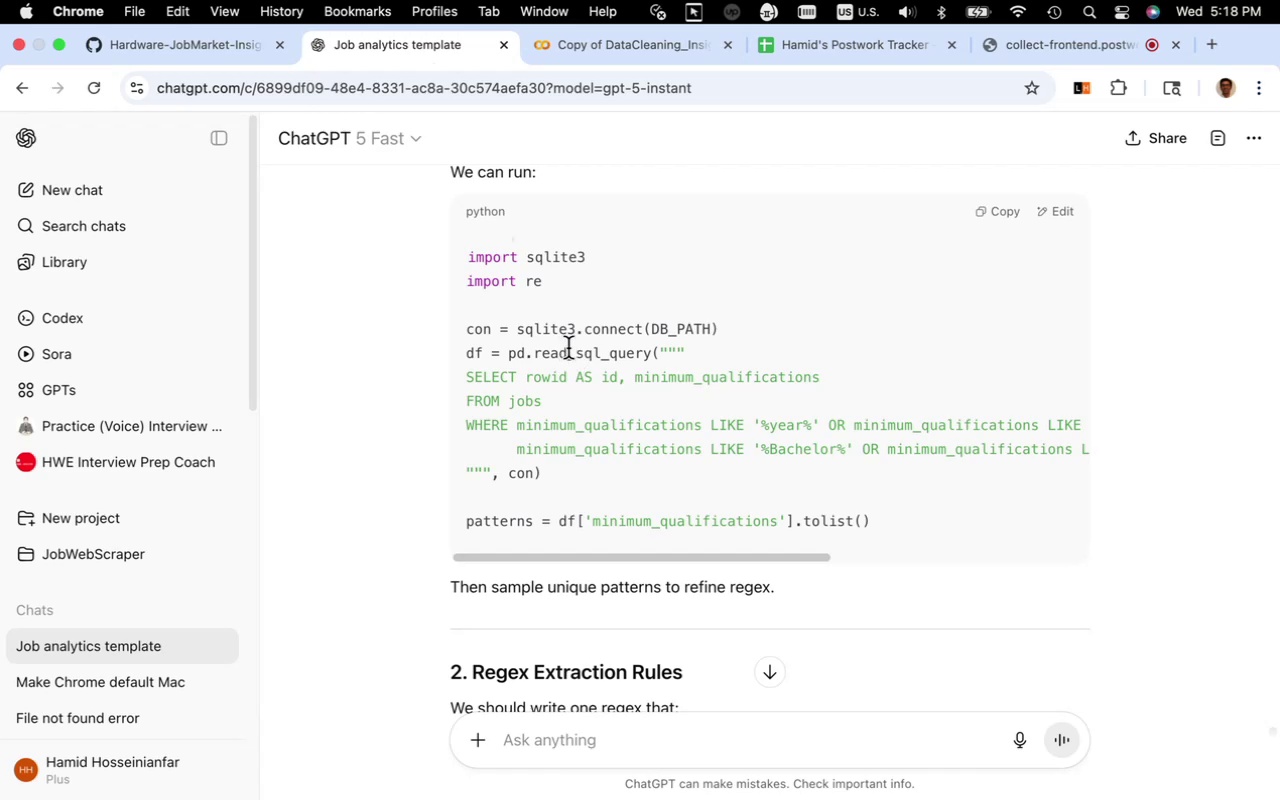 
wait(6.88)
 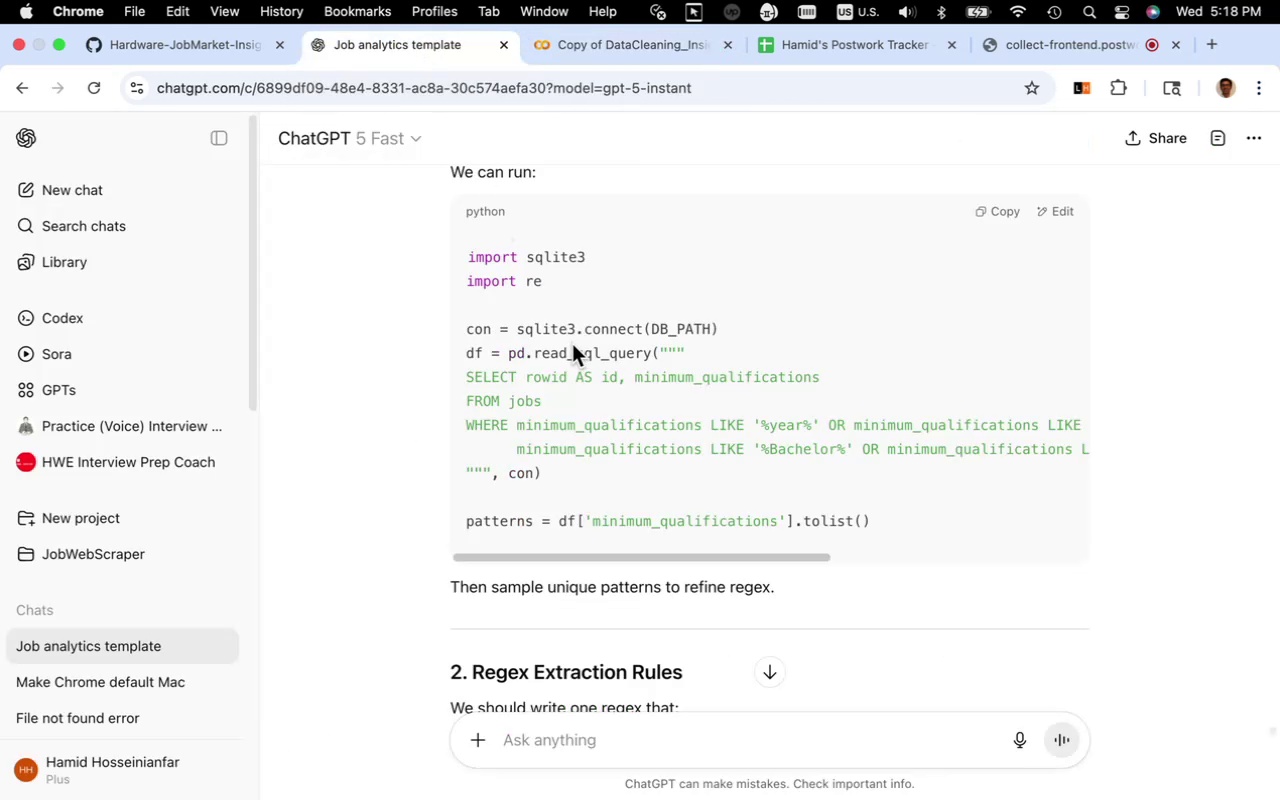 
scroll: coordinate [586, 368], scroll_direction: down, amount: 3.0
 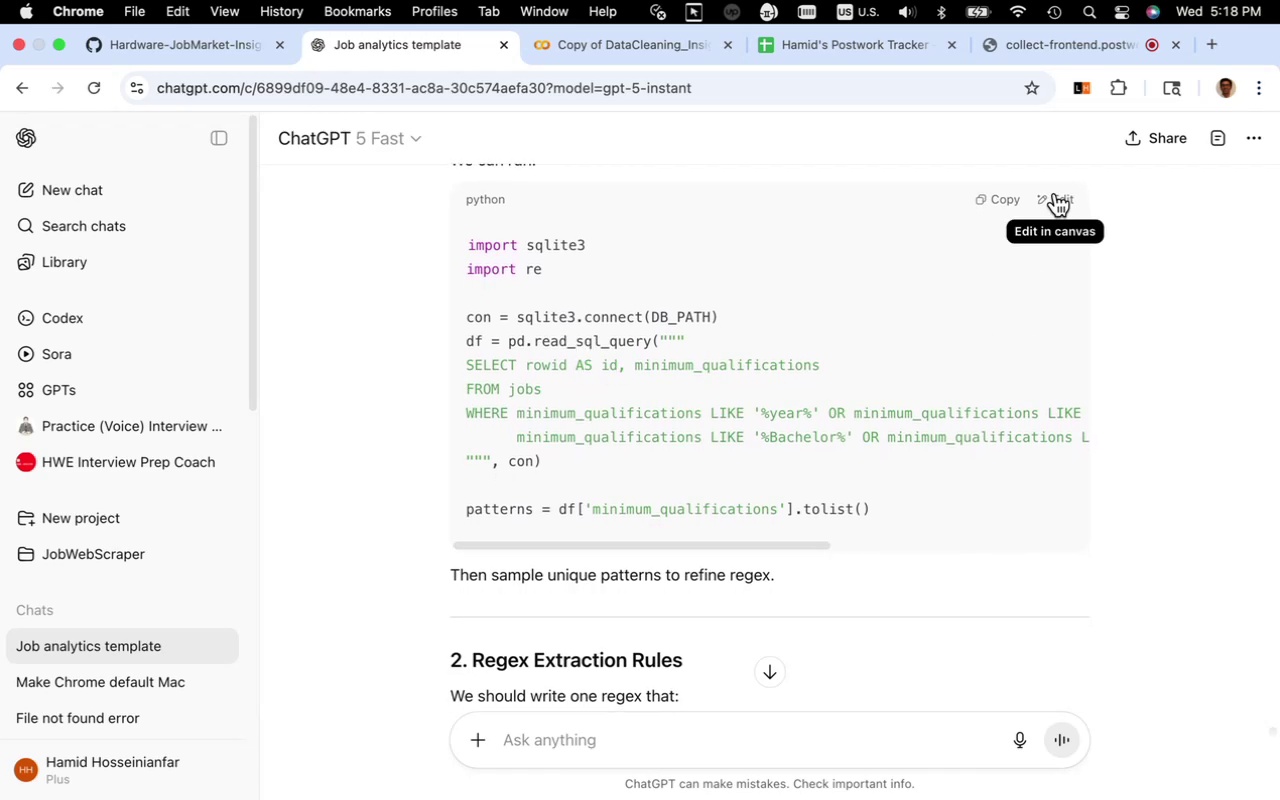 
left_click([1055, 193])
 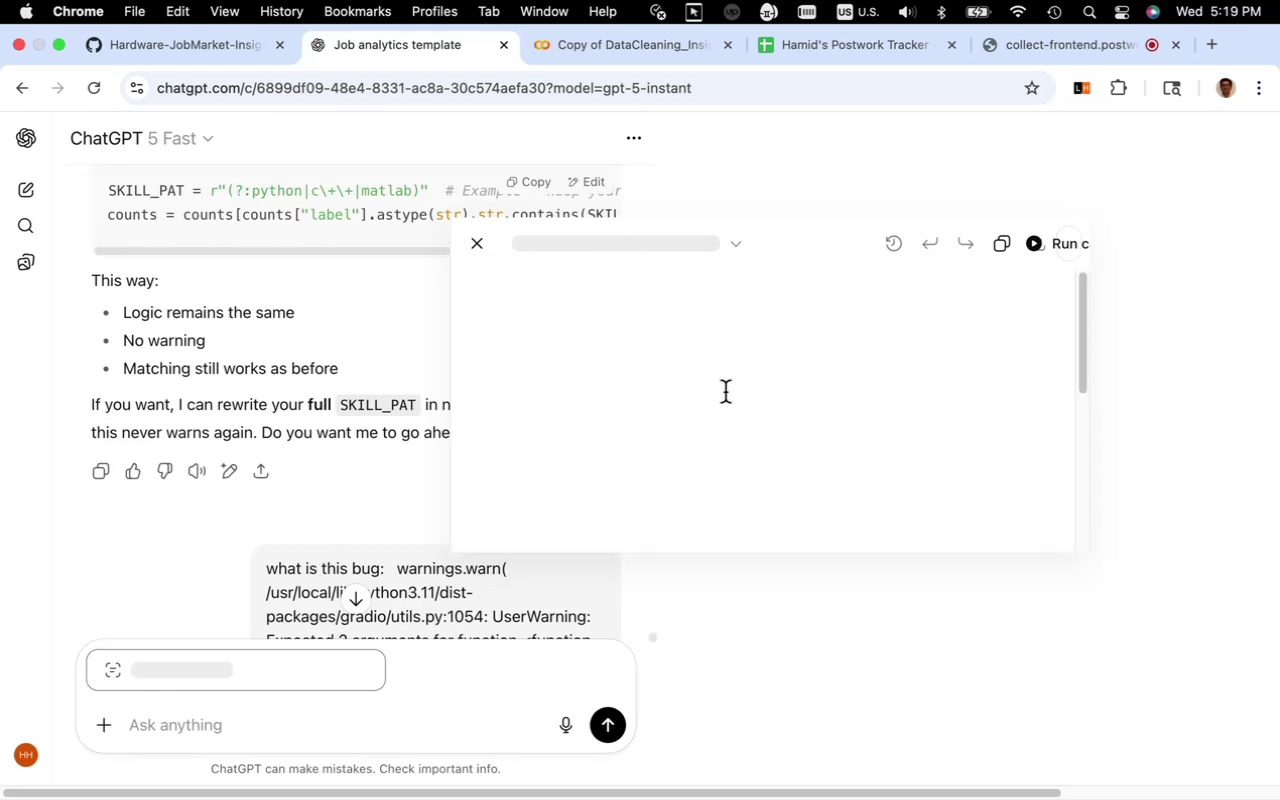 
wait(11.22)
 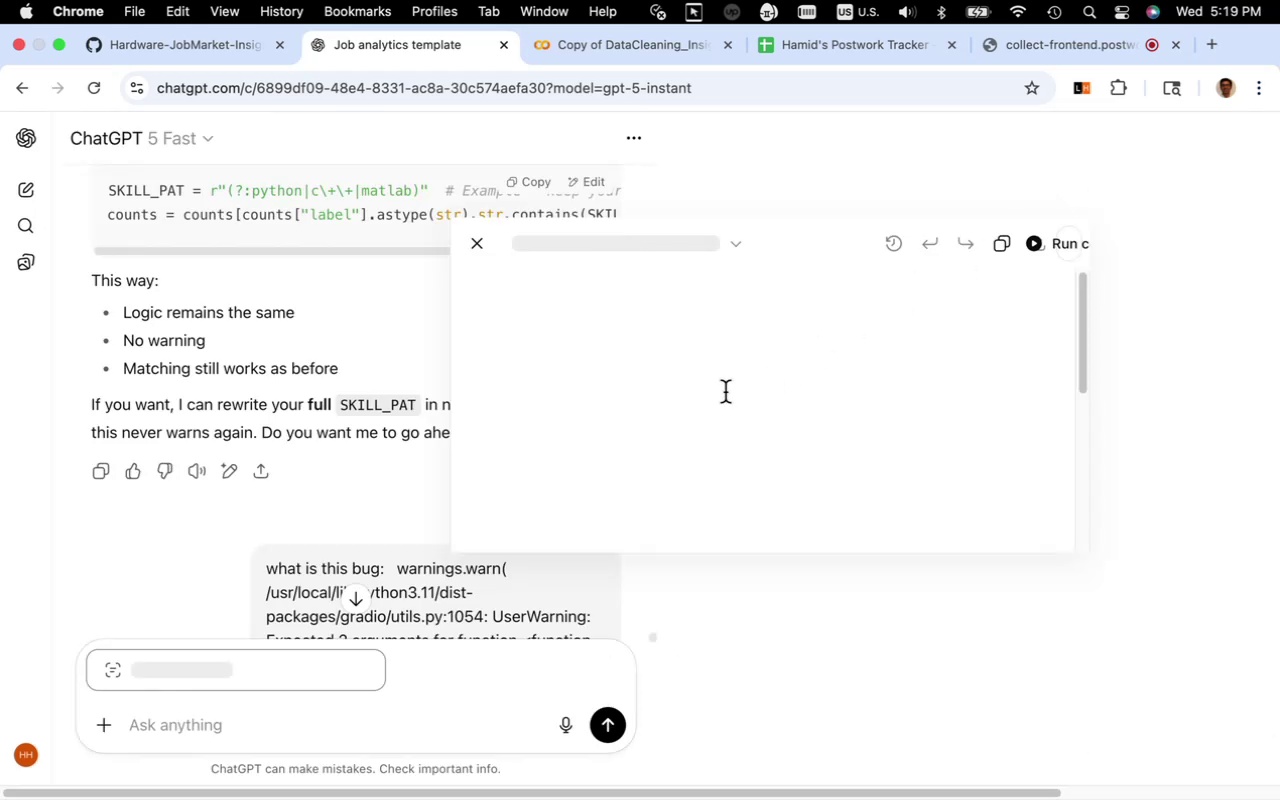 
left_click([265, 739])
 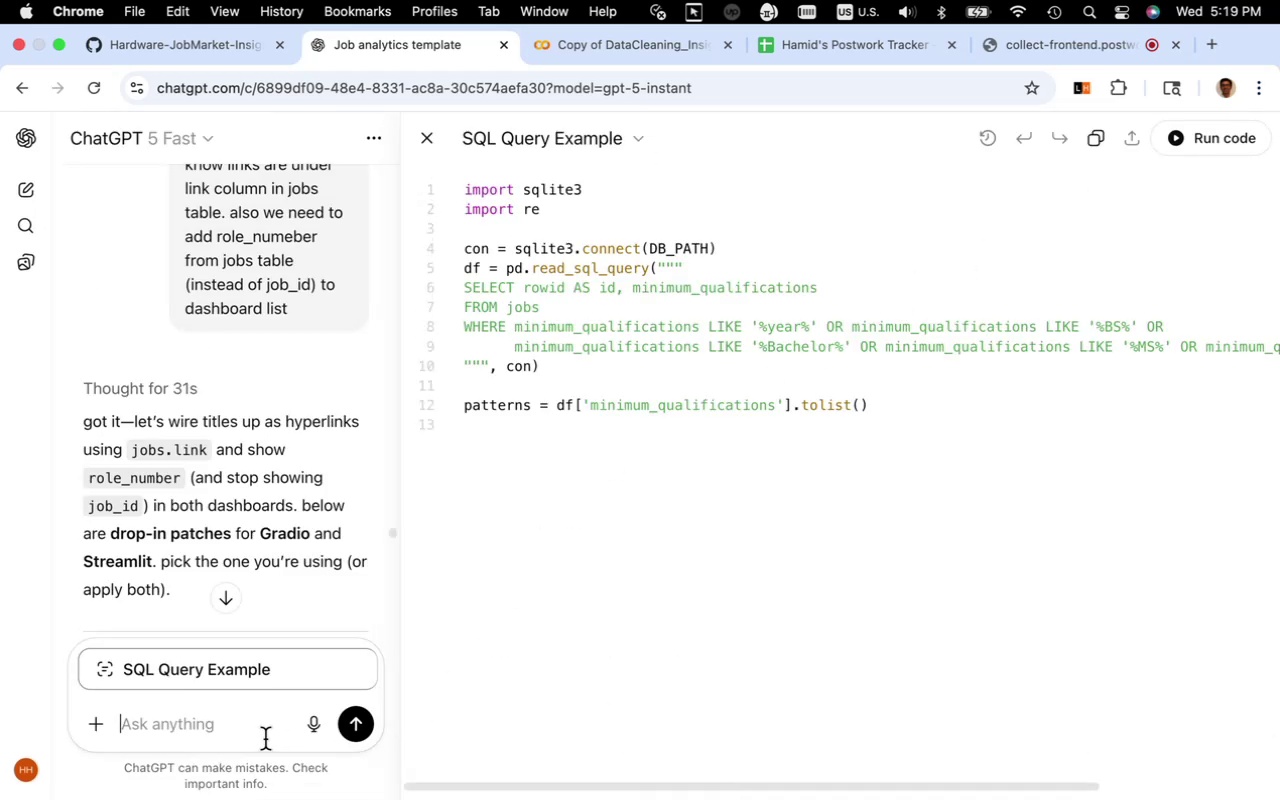 
type(can i print for rview)
 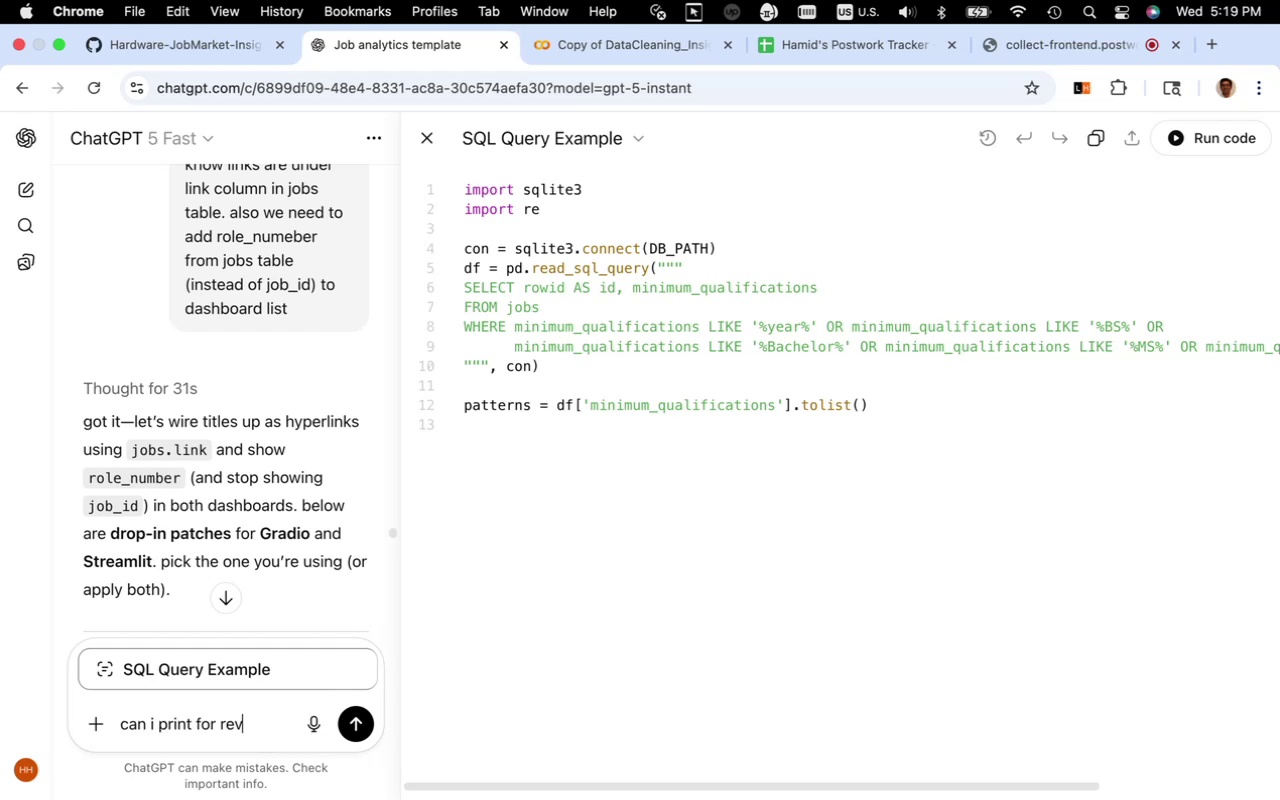 
wait(5.93)
 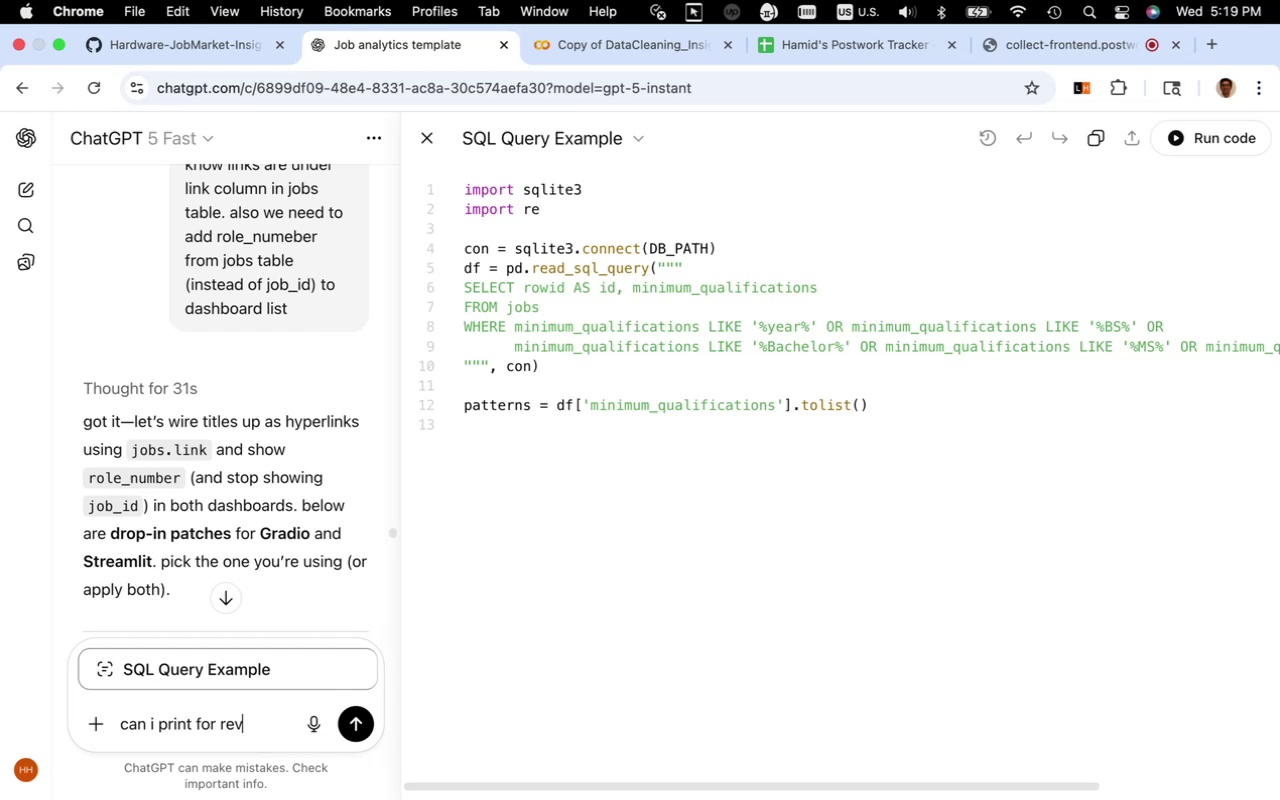 
left_click([351, 721])
 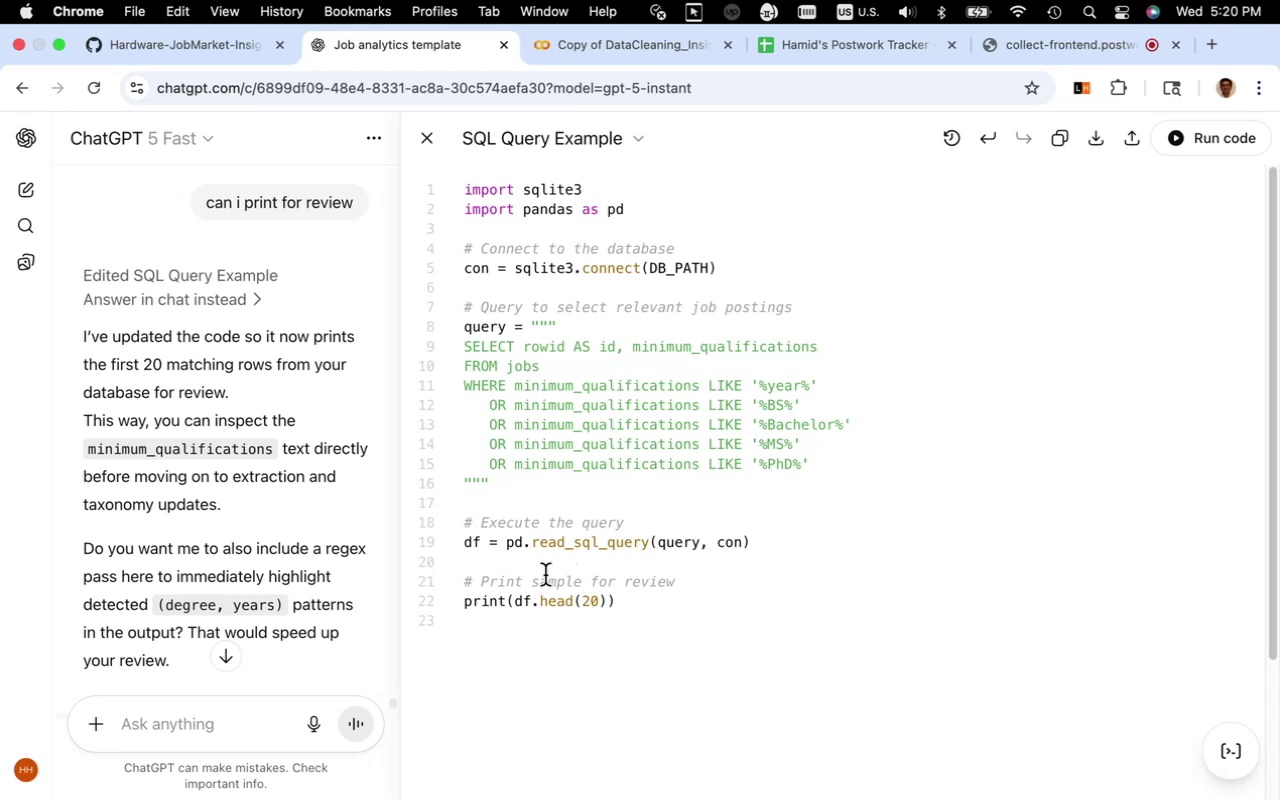 
wait(51.39)
 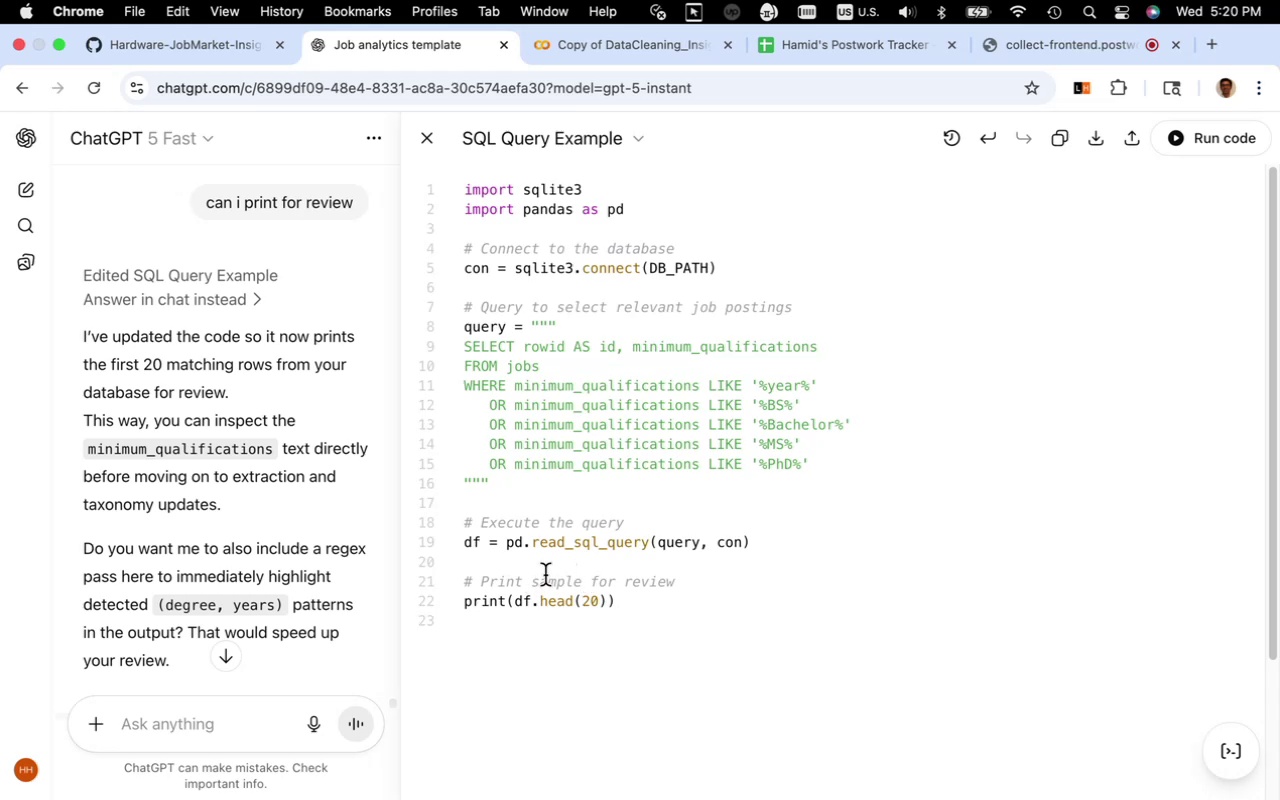 
left_click_drag(start_coordinate=[616, 606], to_coordinate=[428, 513])
 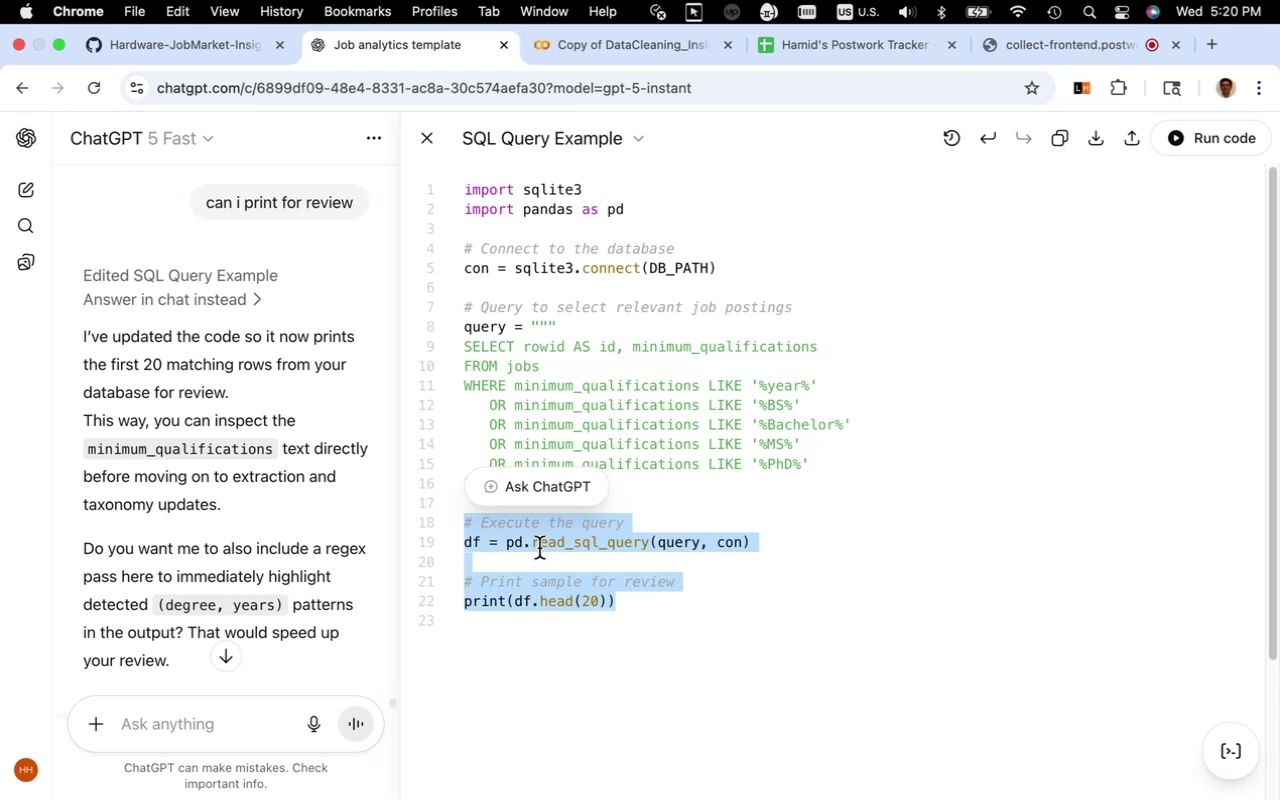 
key(Meta+C)
 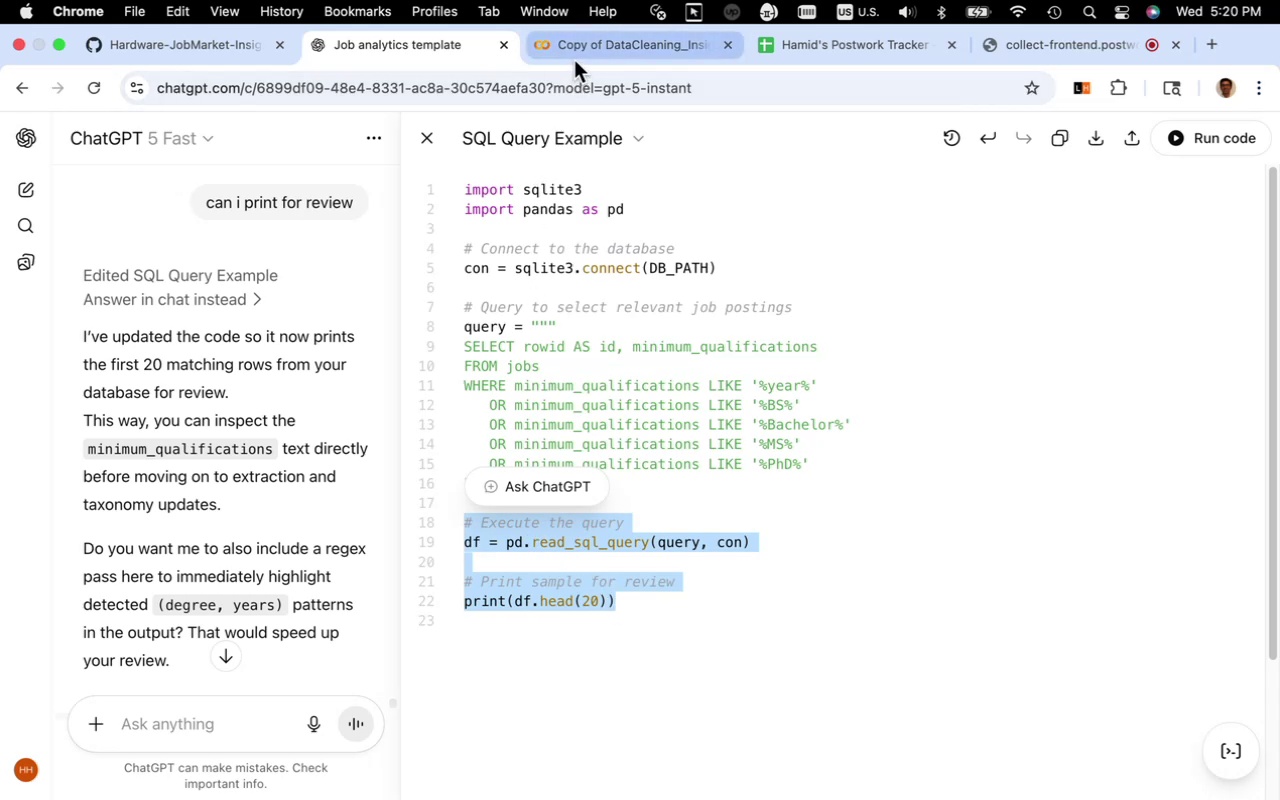 
left_click([577, 53])
 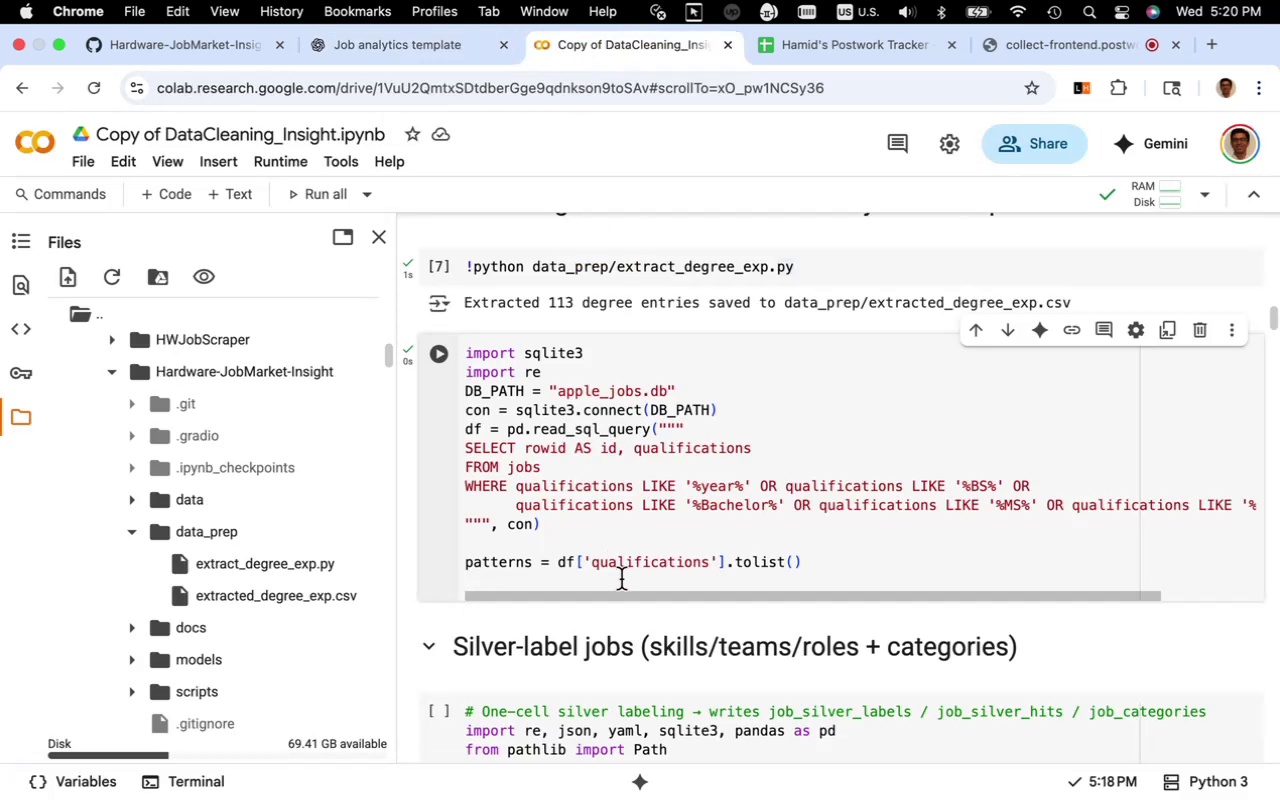 
left_click([621, 579])
 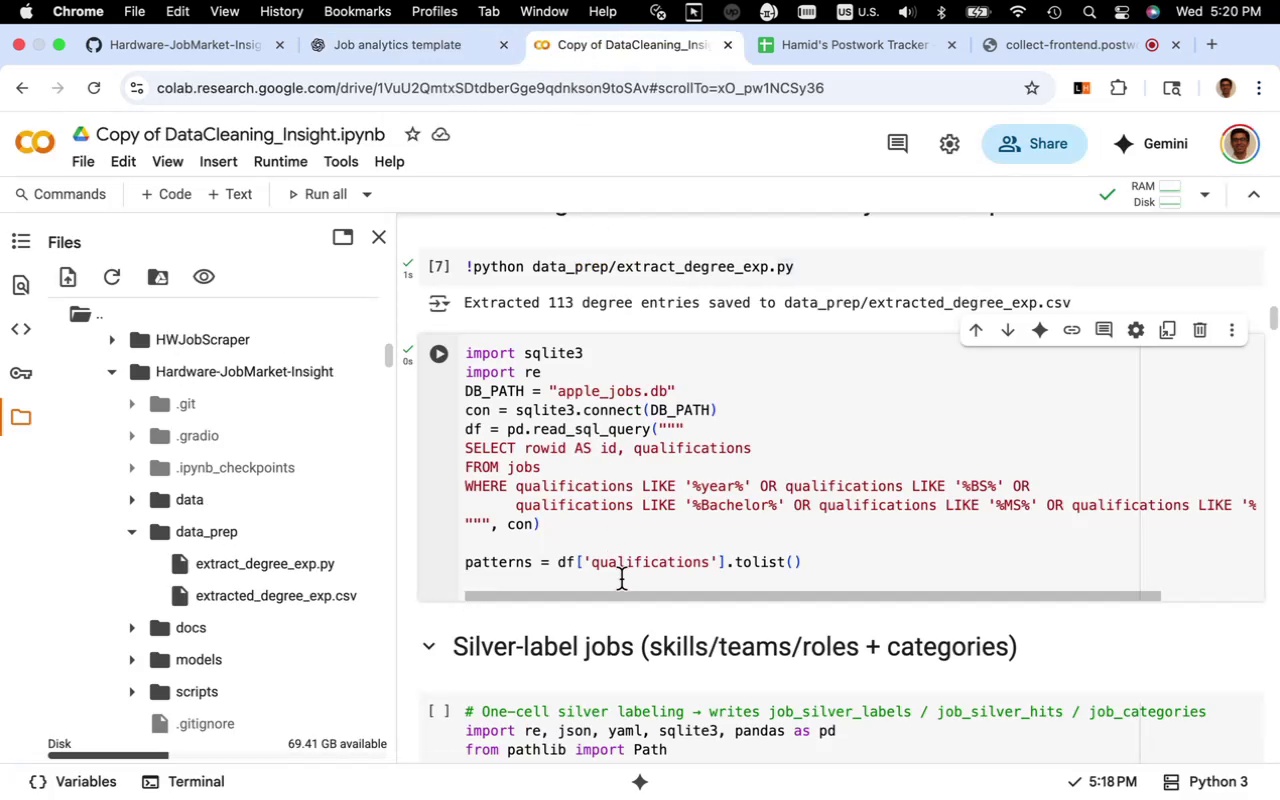 
key(Meta+V)
 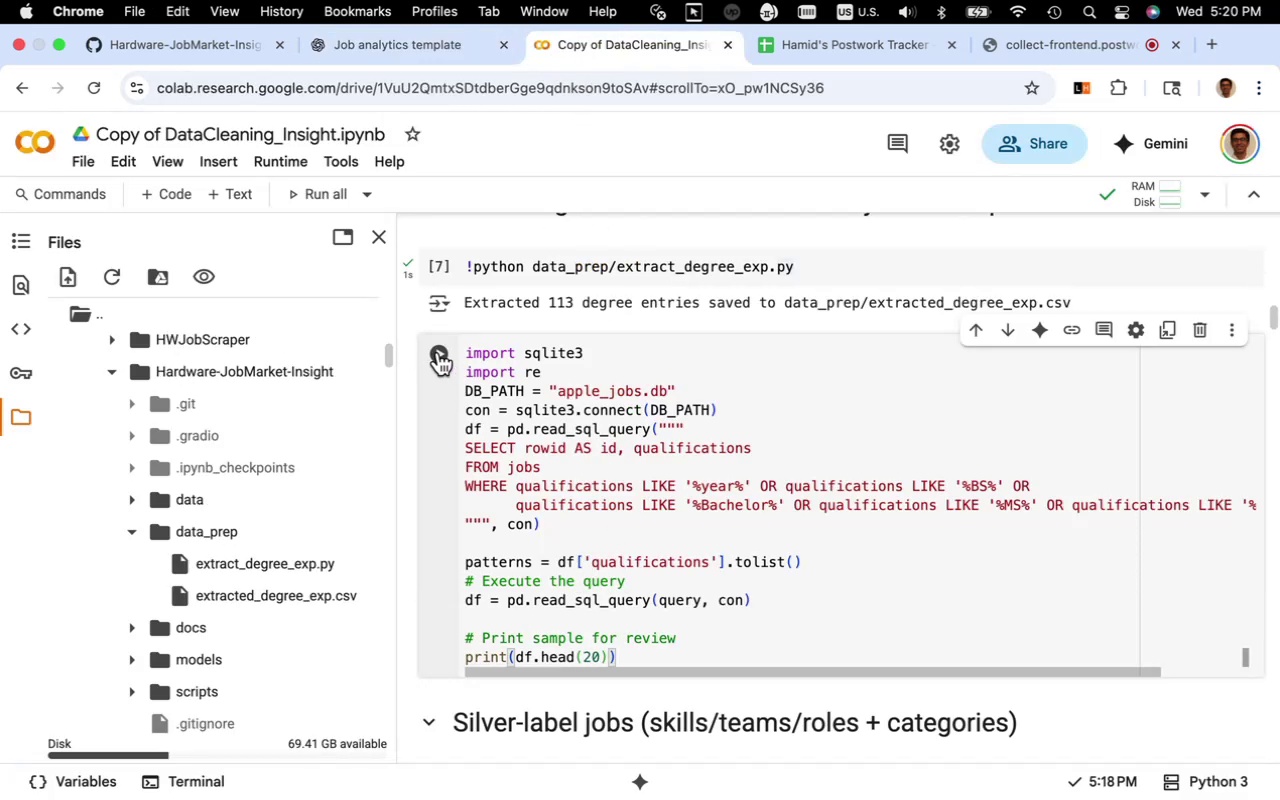 
left_click([436, 351])
 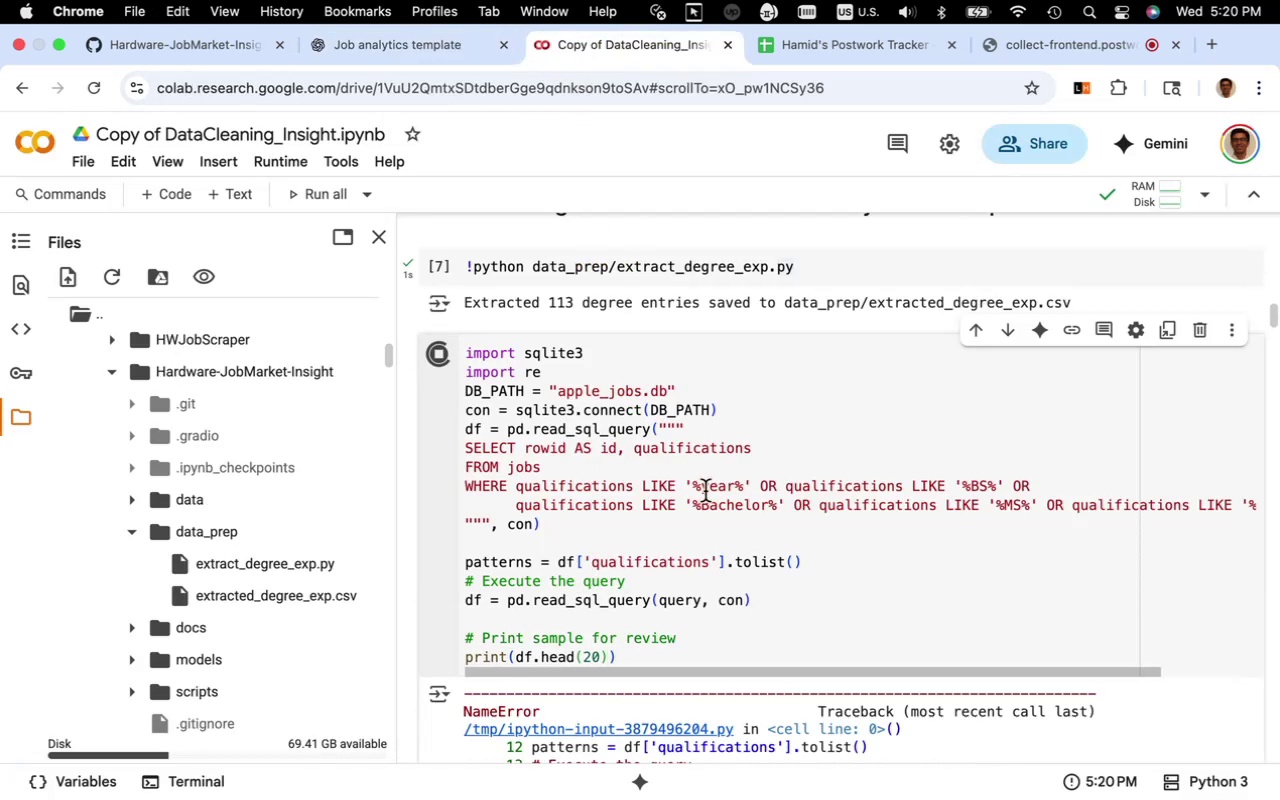 
scroll: coordinate [706, 488], scroll_direction: down, amount: 5.0
 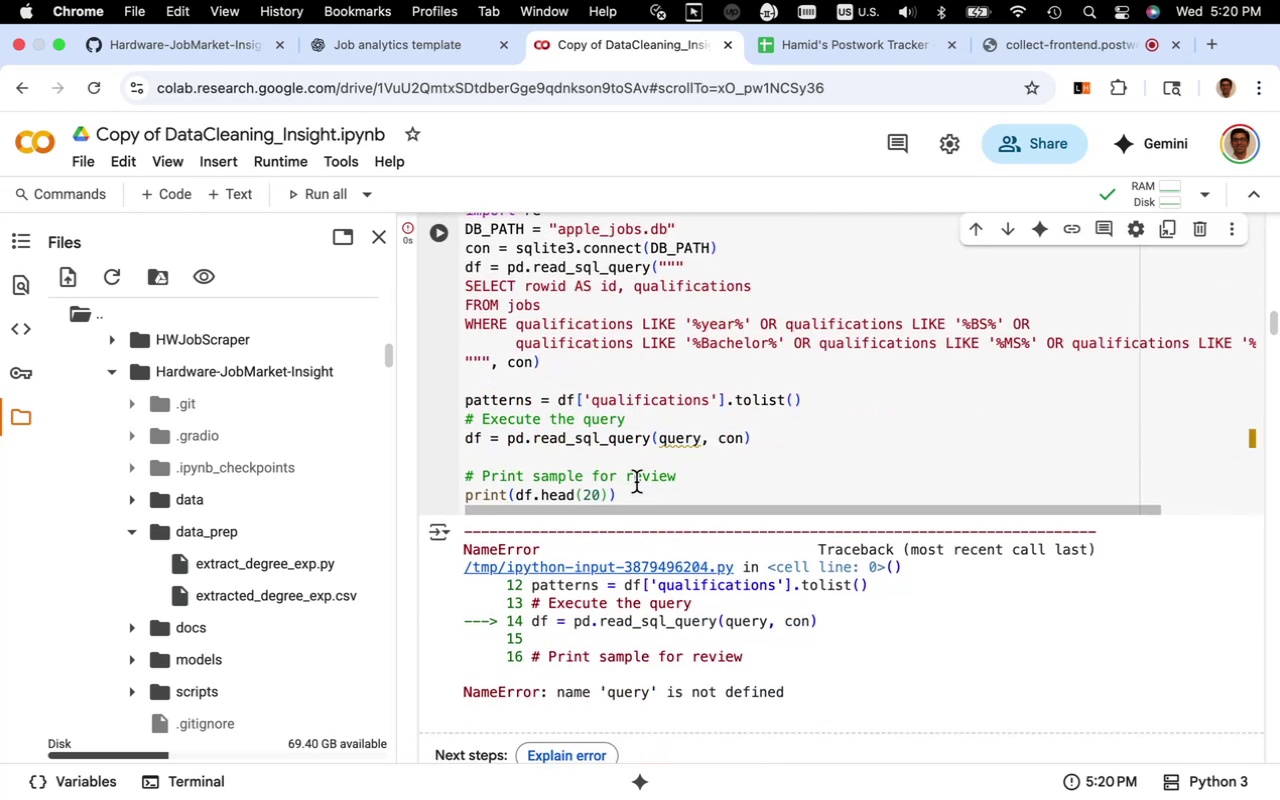 
scroll: coordinate [636, 482], scroll_direction: up, amount: 6.0
 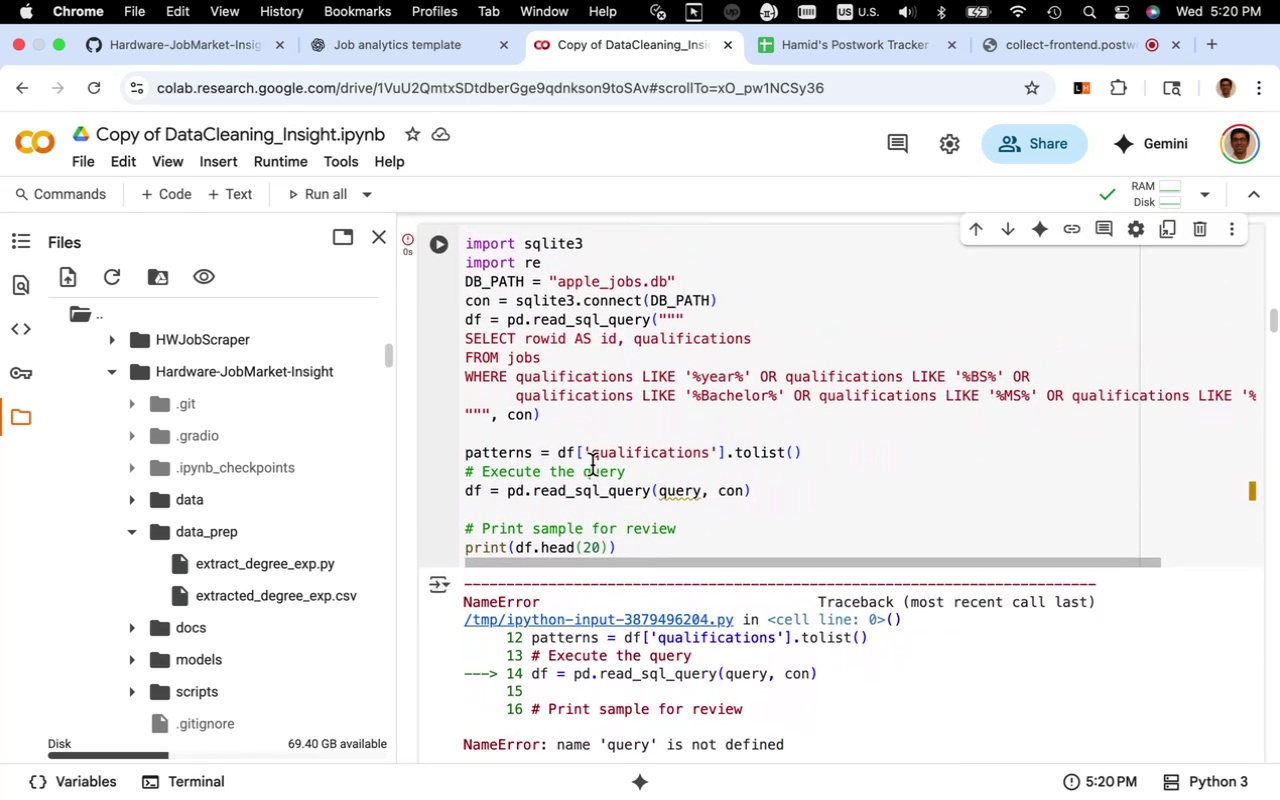 
wait(8.33)
 